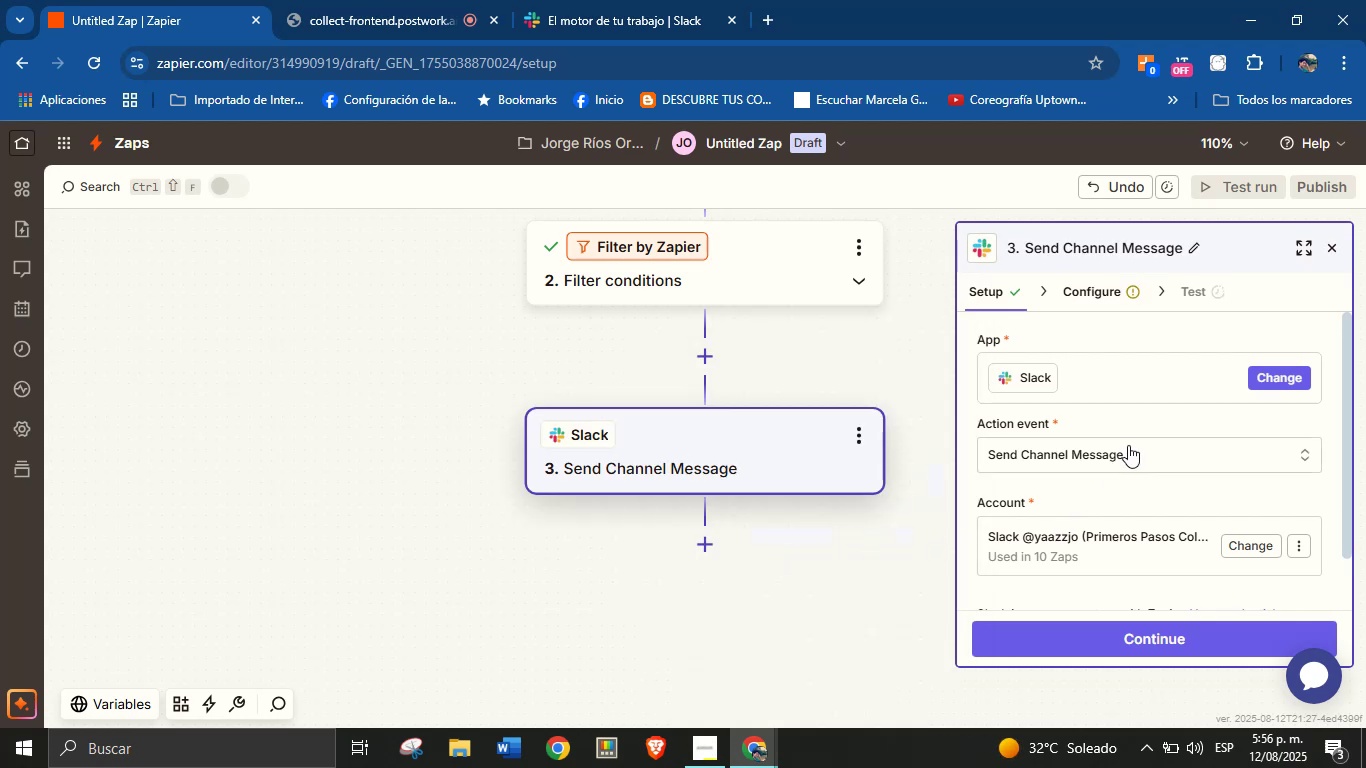 
scroll: coordinate [1094, 472], scroll_direction: down, amount: 5.0
 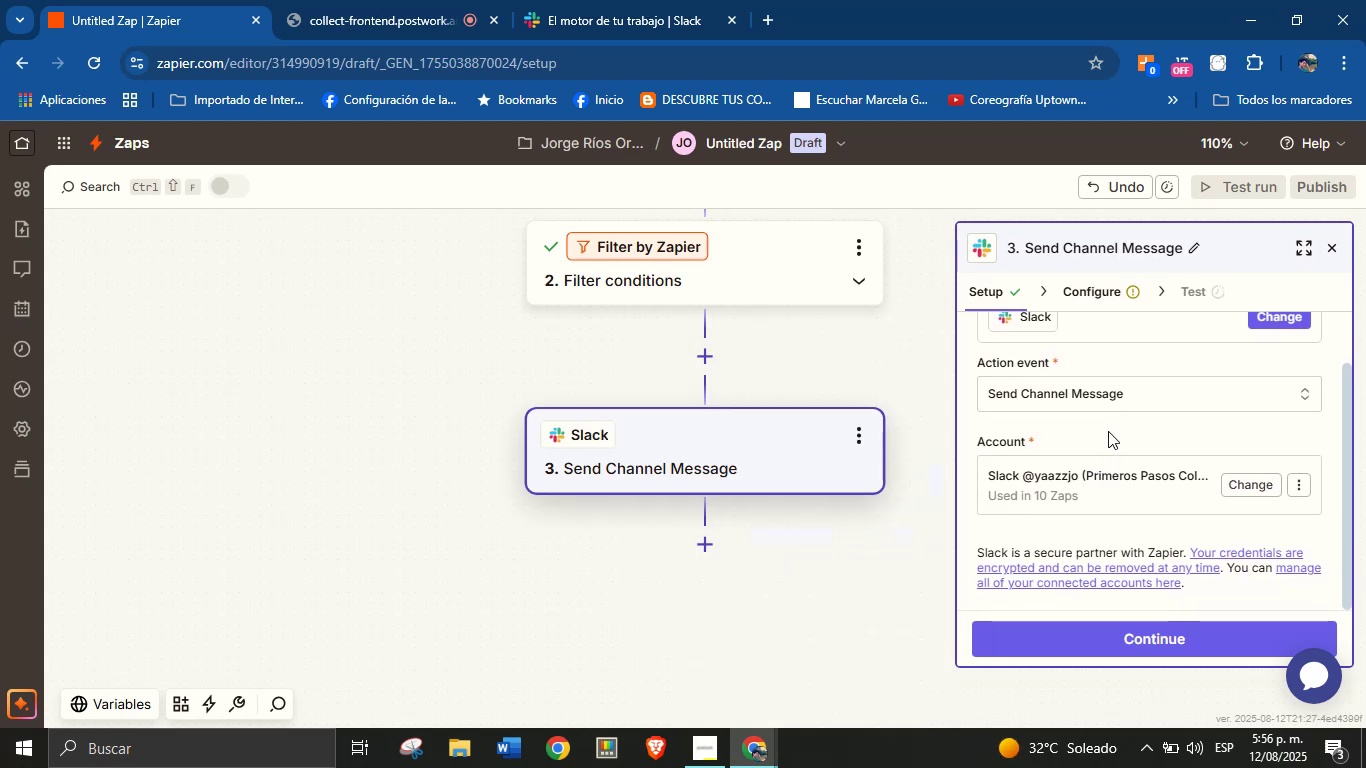 
scroll: coordinate [1110, 455], scroll_direction: up, amount: 2.0
 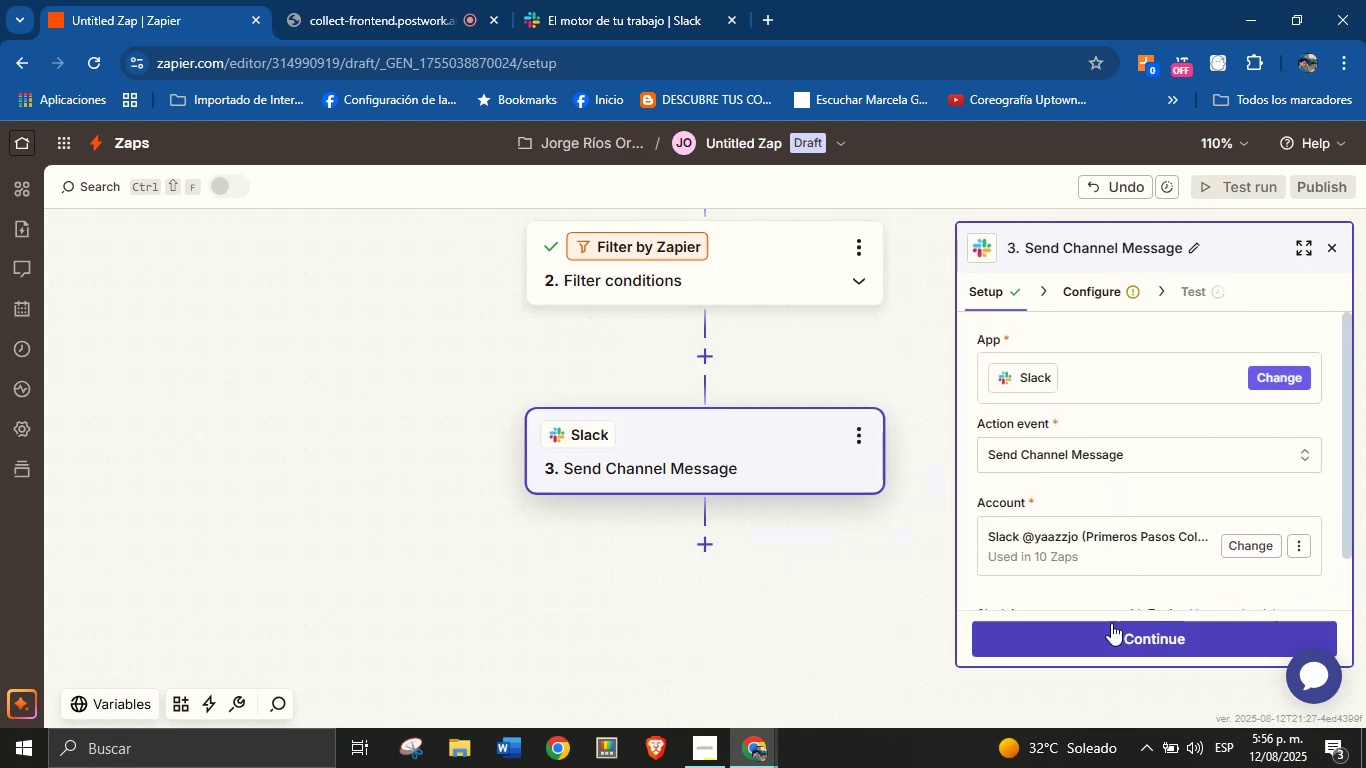 
left_click([1111, 623])
 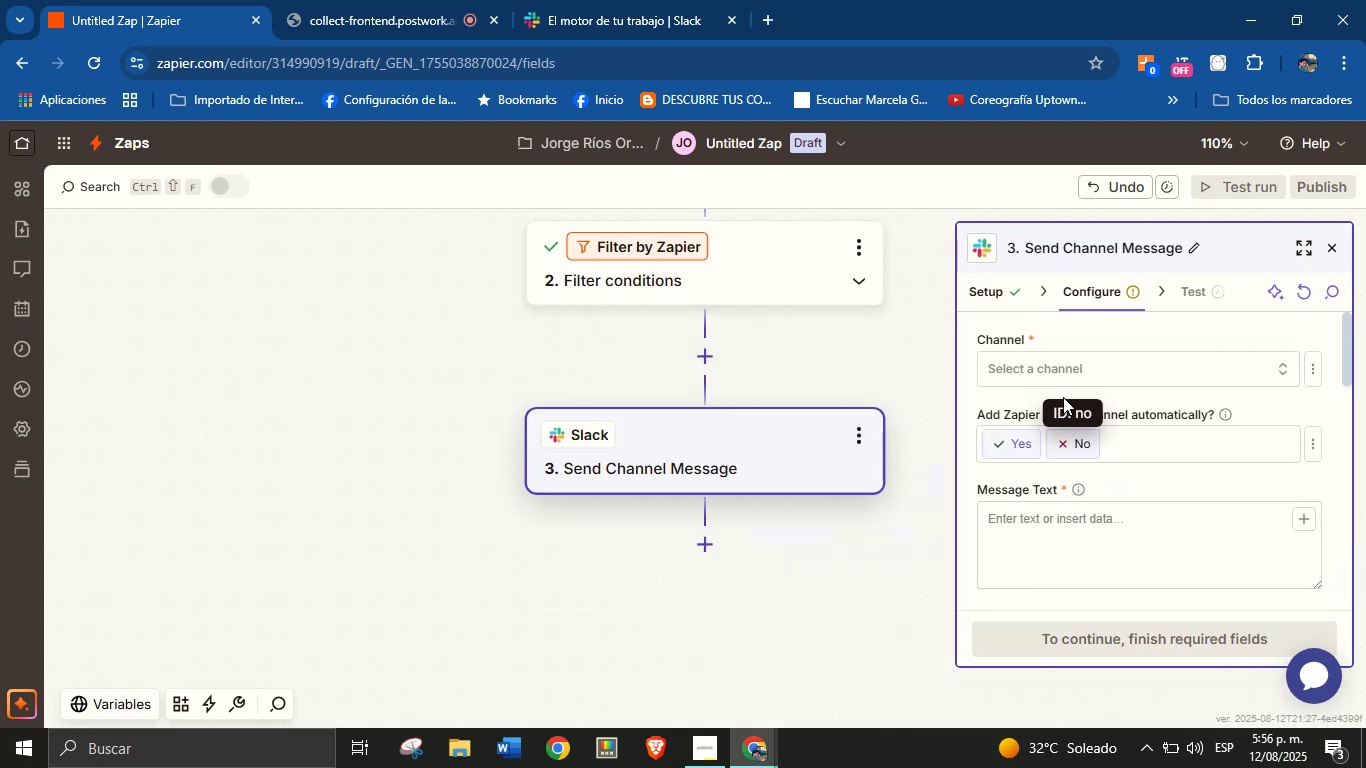 
left_click([1075, 355])
 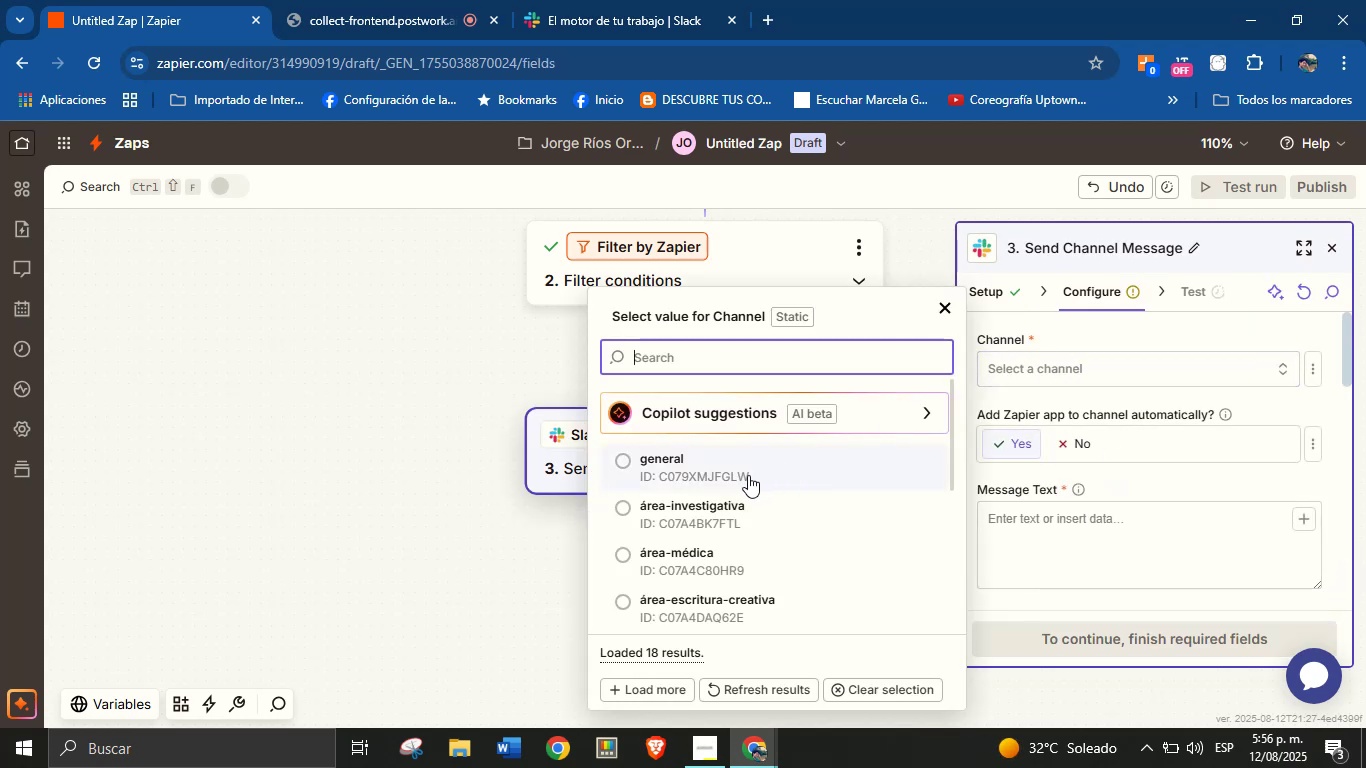 
scroll: coordinate [735, 535], scroll_direction: down, amount: 6.0
 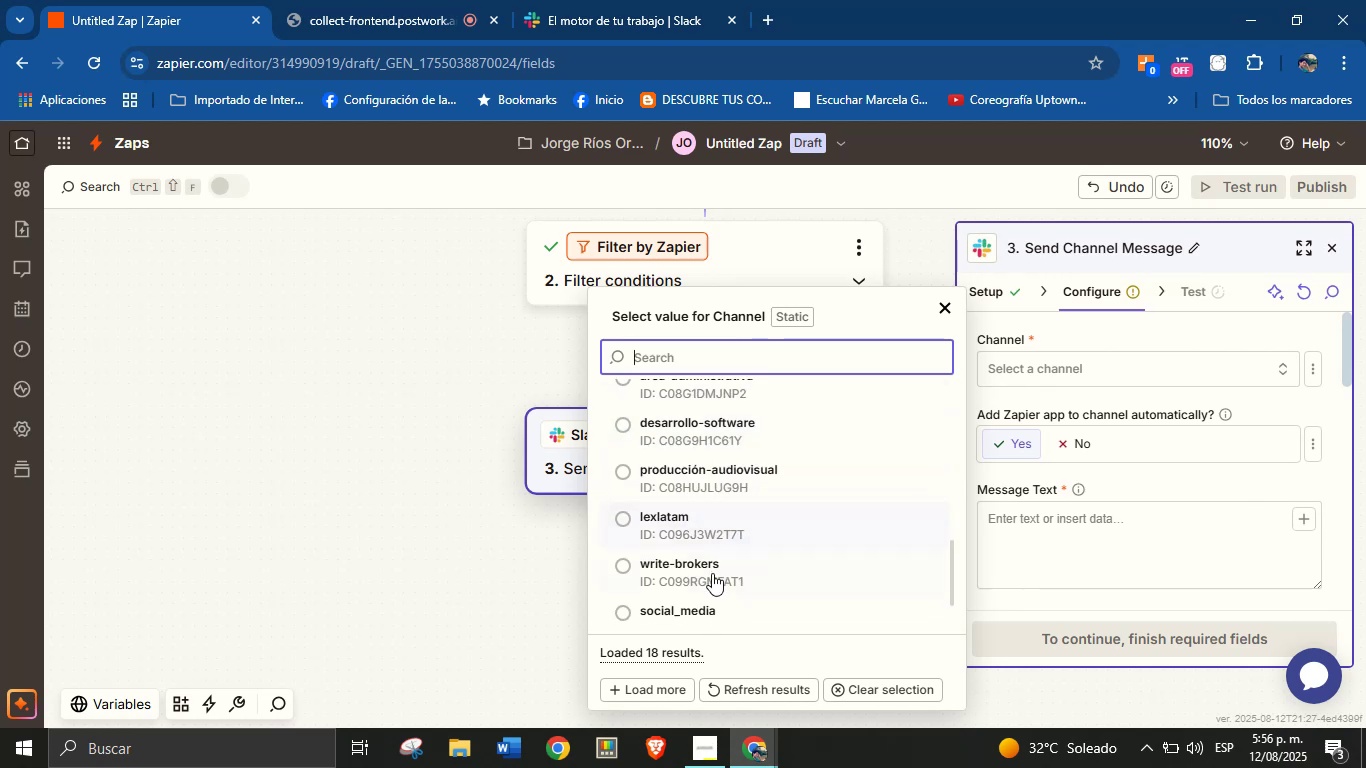 
left_click([712, 567])
 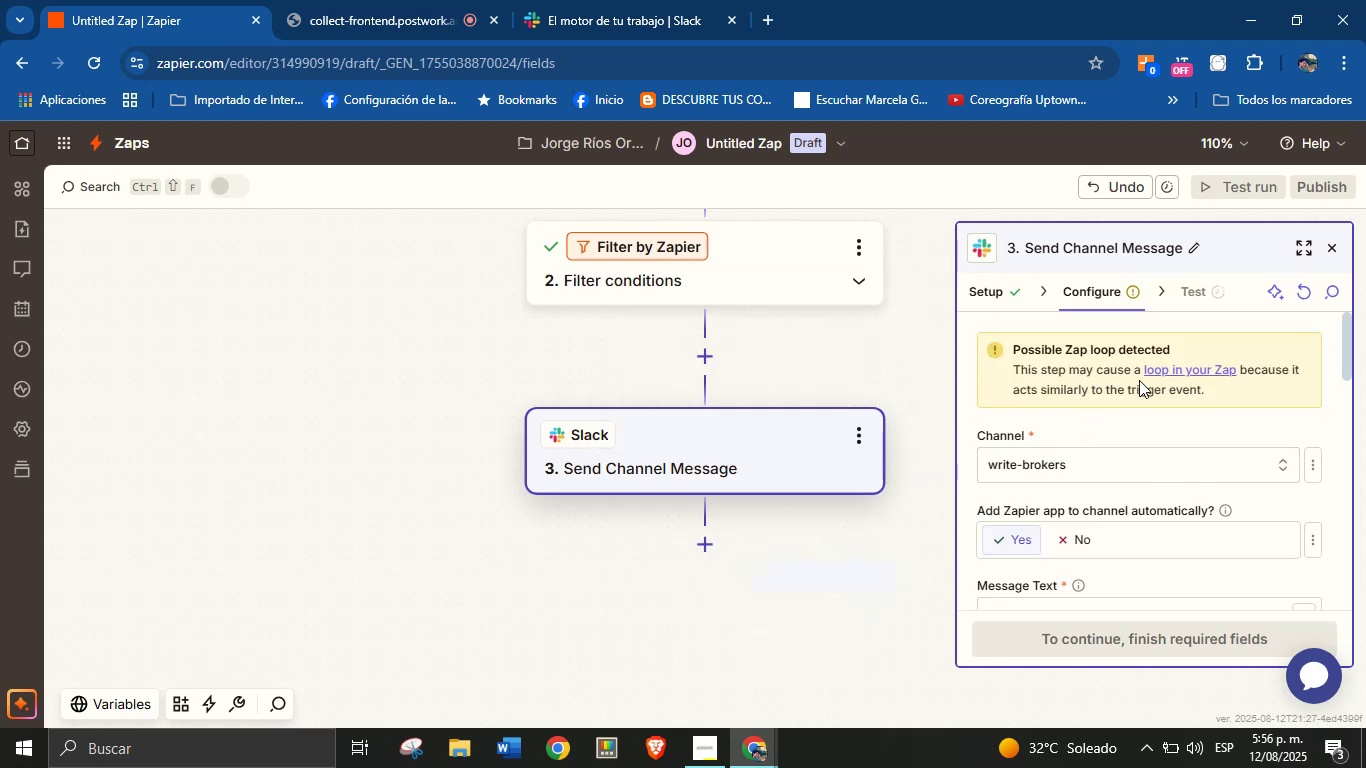 
left_click([1117, 413])
 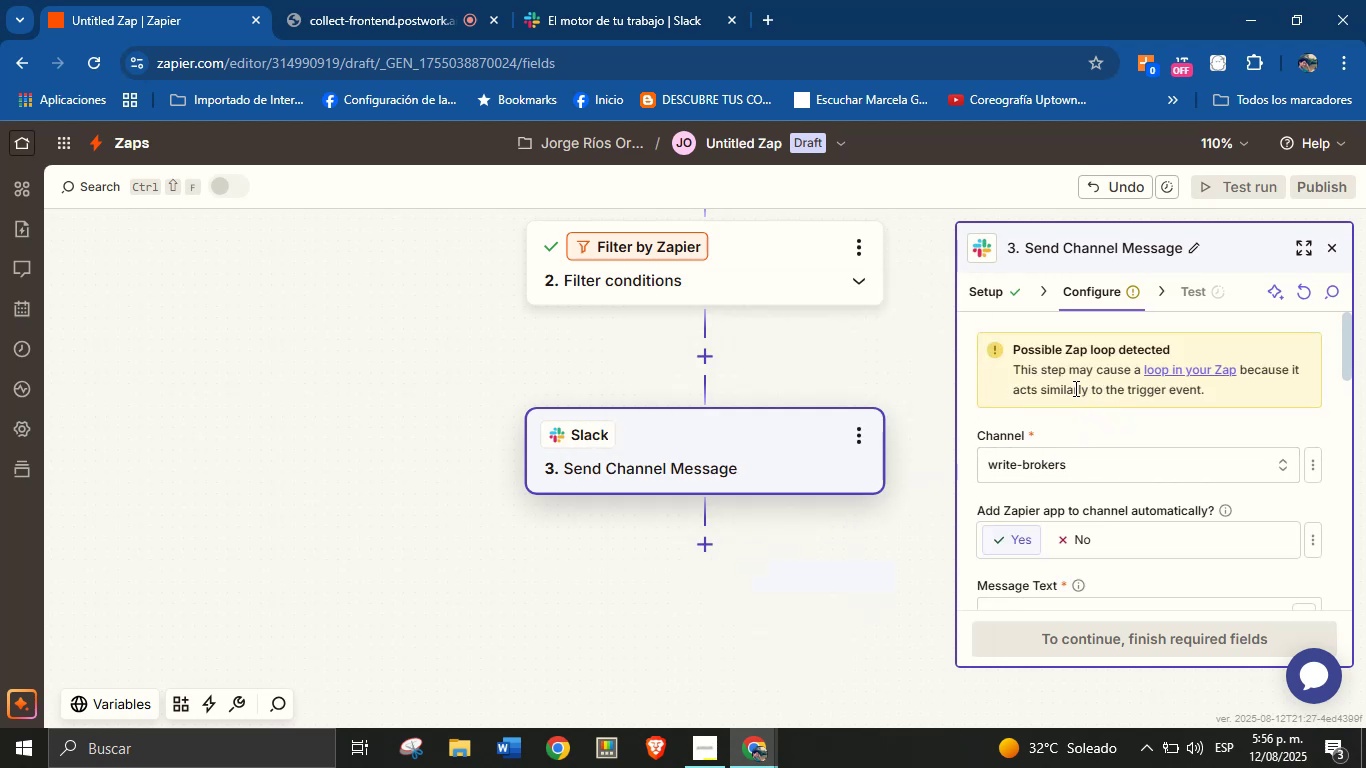 
double_click([1074, 387])
 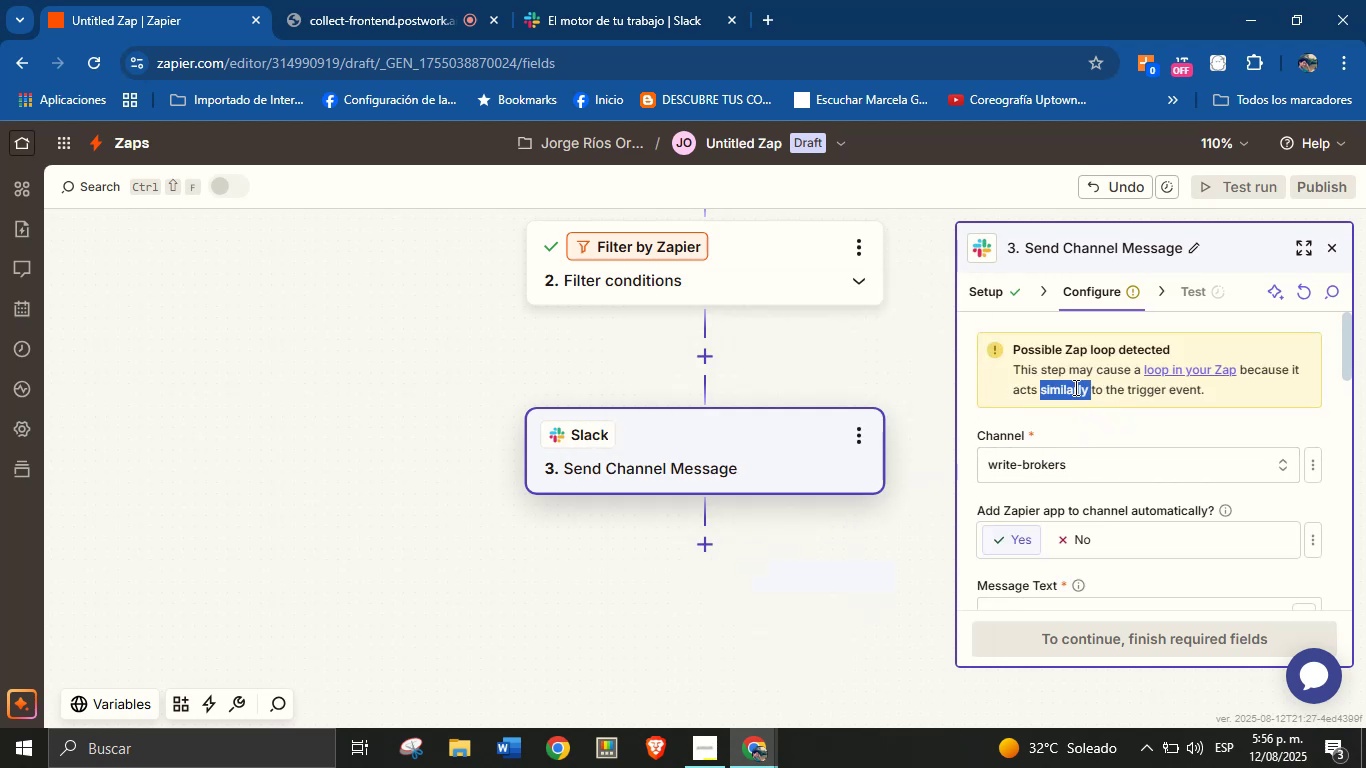 
triple_click([1074, 387])
 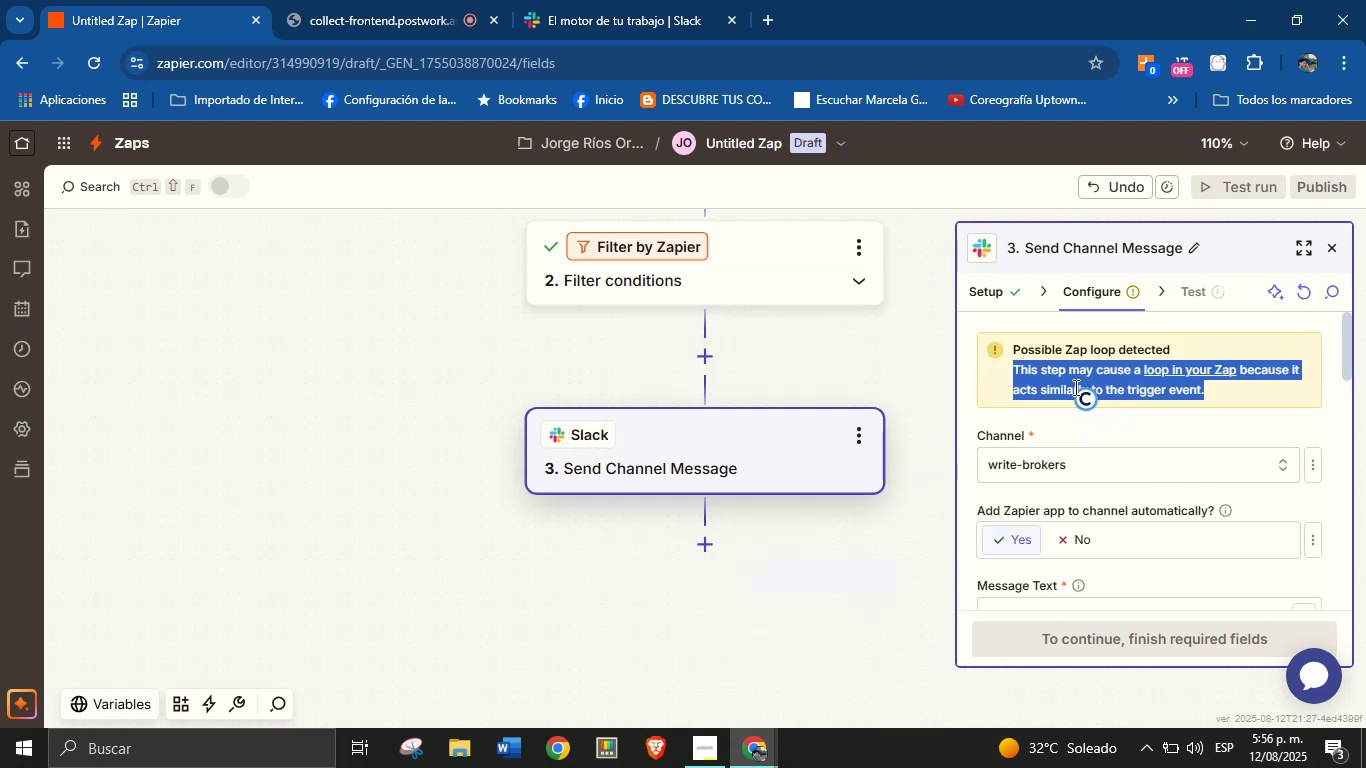 
right_click([1074, 387])
 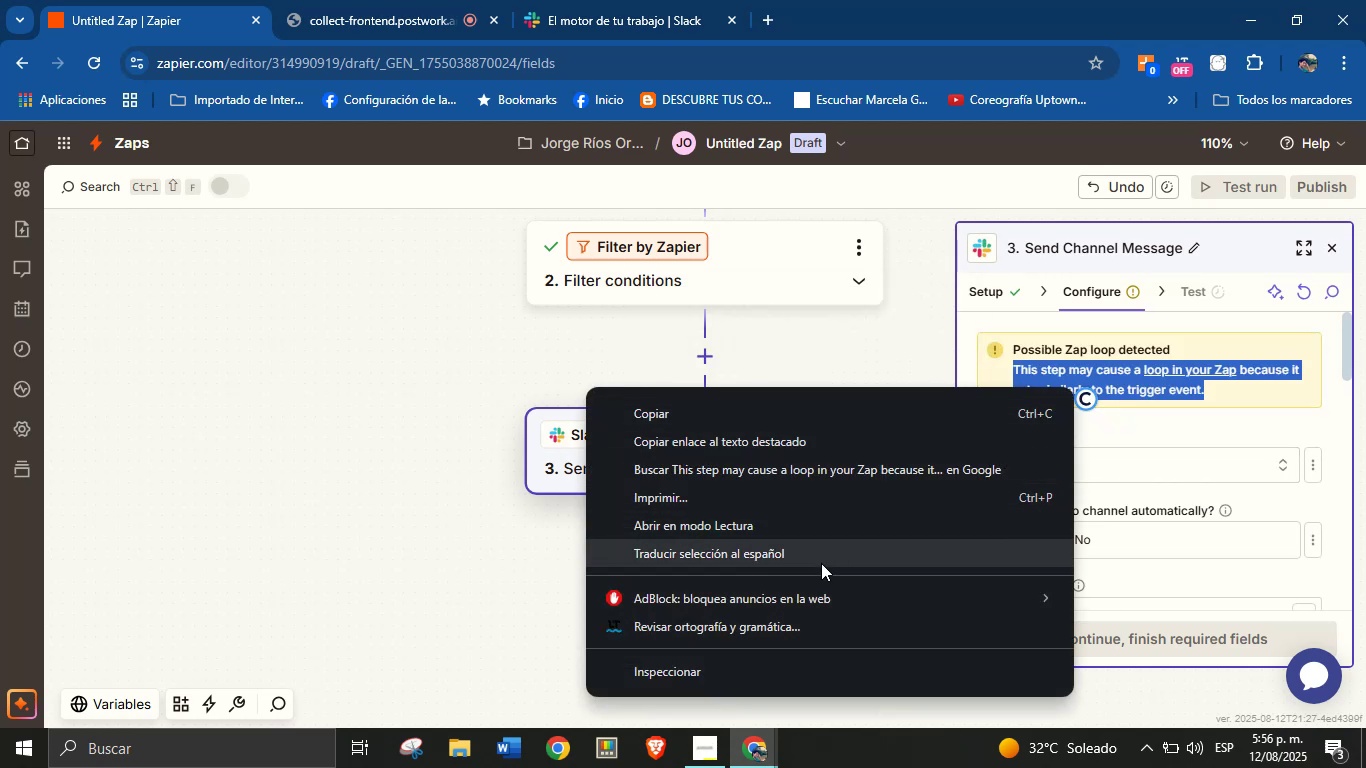 
left_click([821, 552])
 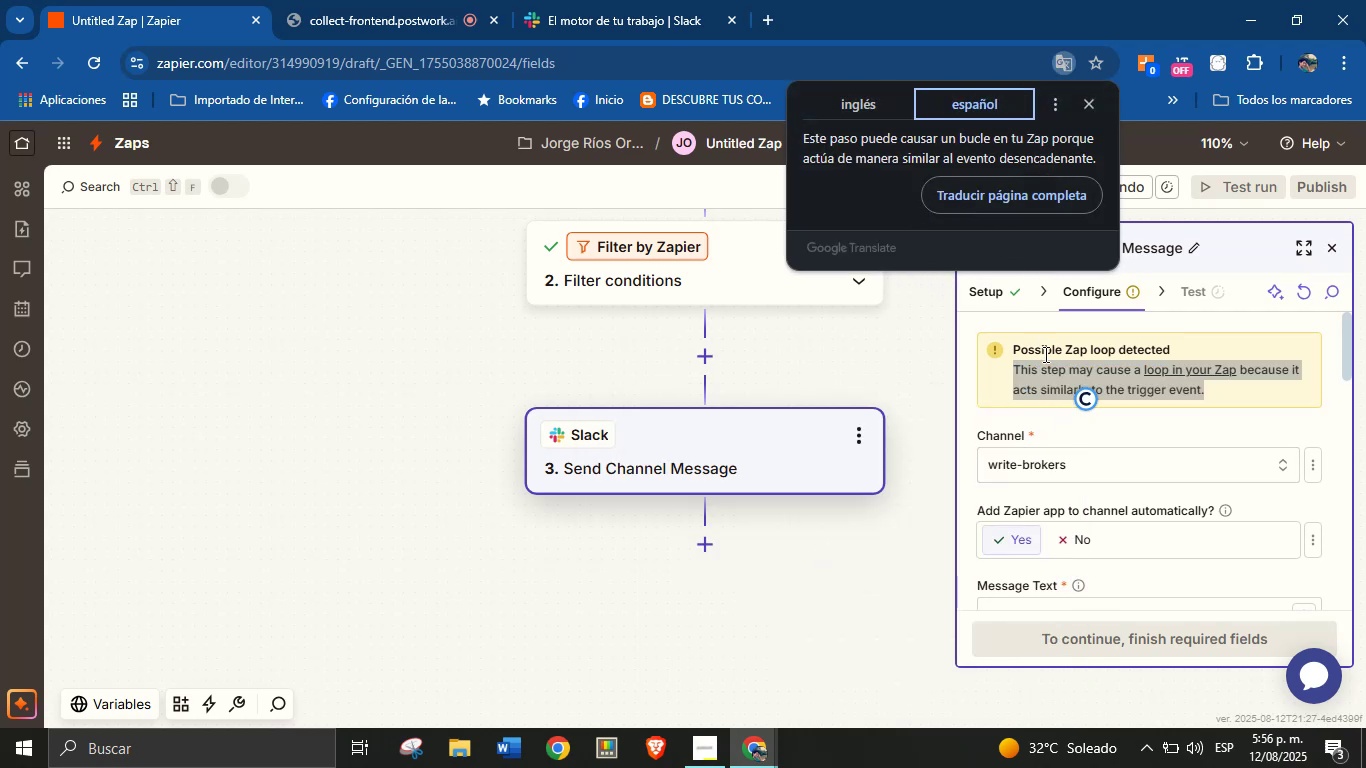 
left_click([1046, 372])
 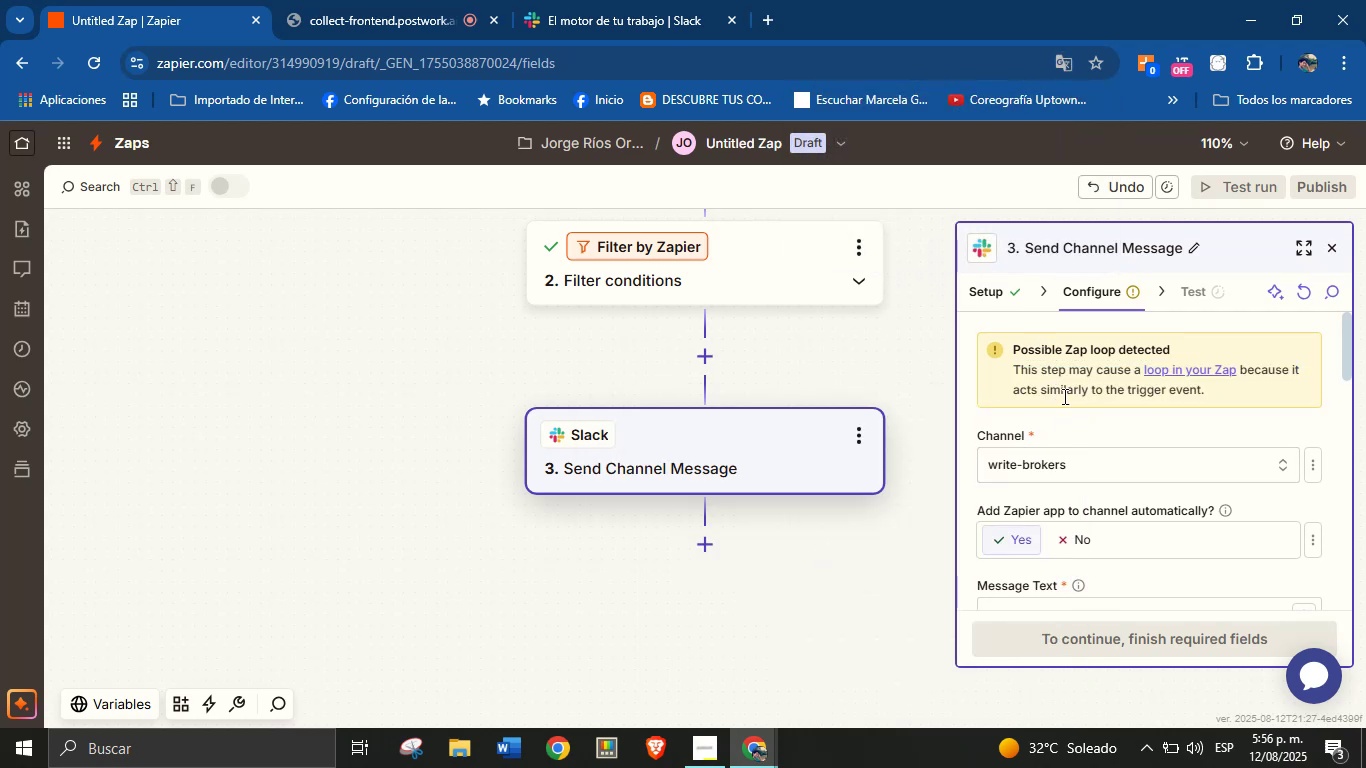 
scroll: coordinate [1104, 483], scroll_direction: down, amount: 3.0
 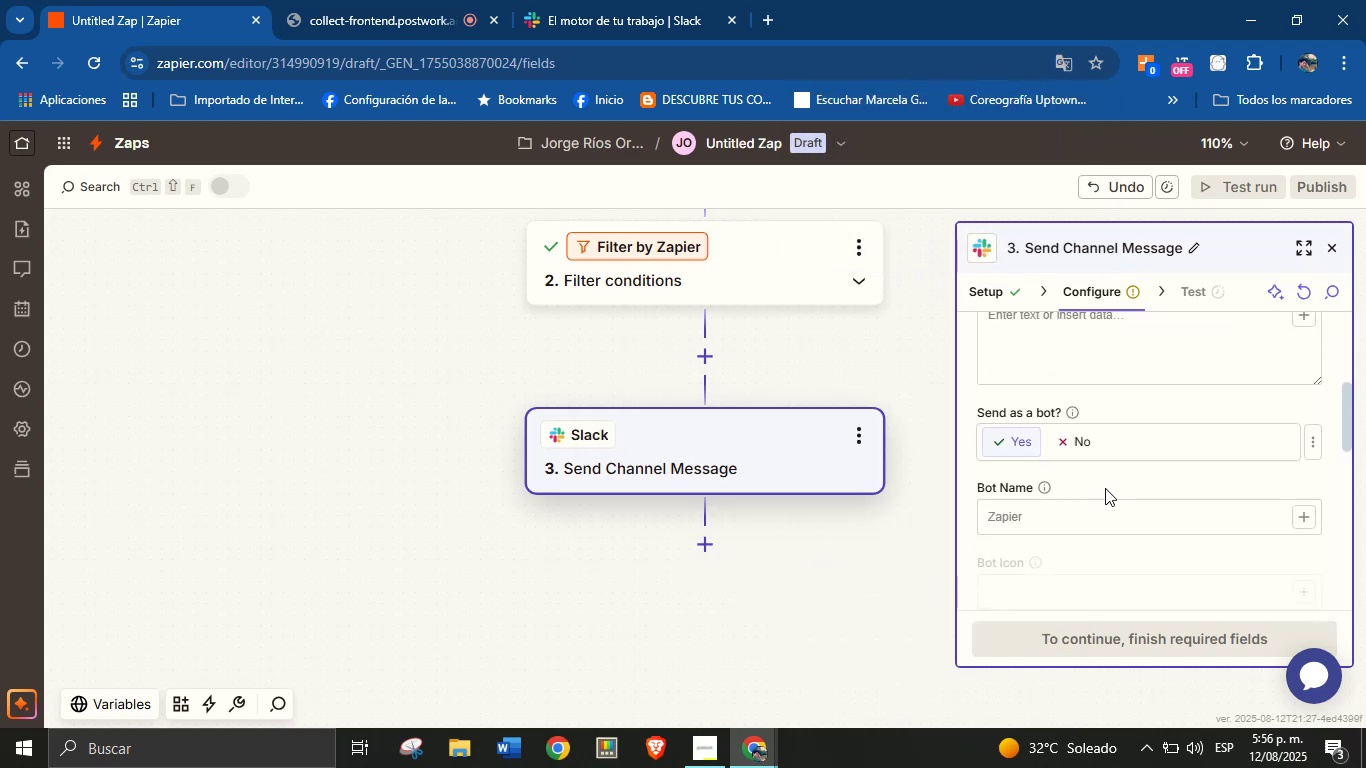 
scroll: coordinate [787, 392], scroll_direction: up, amount: 10.0
 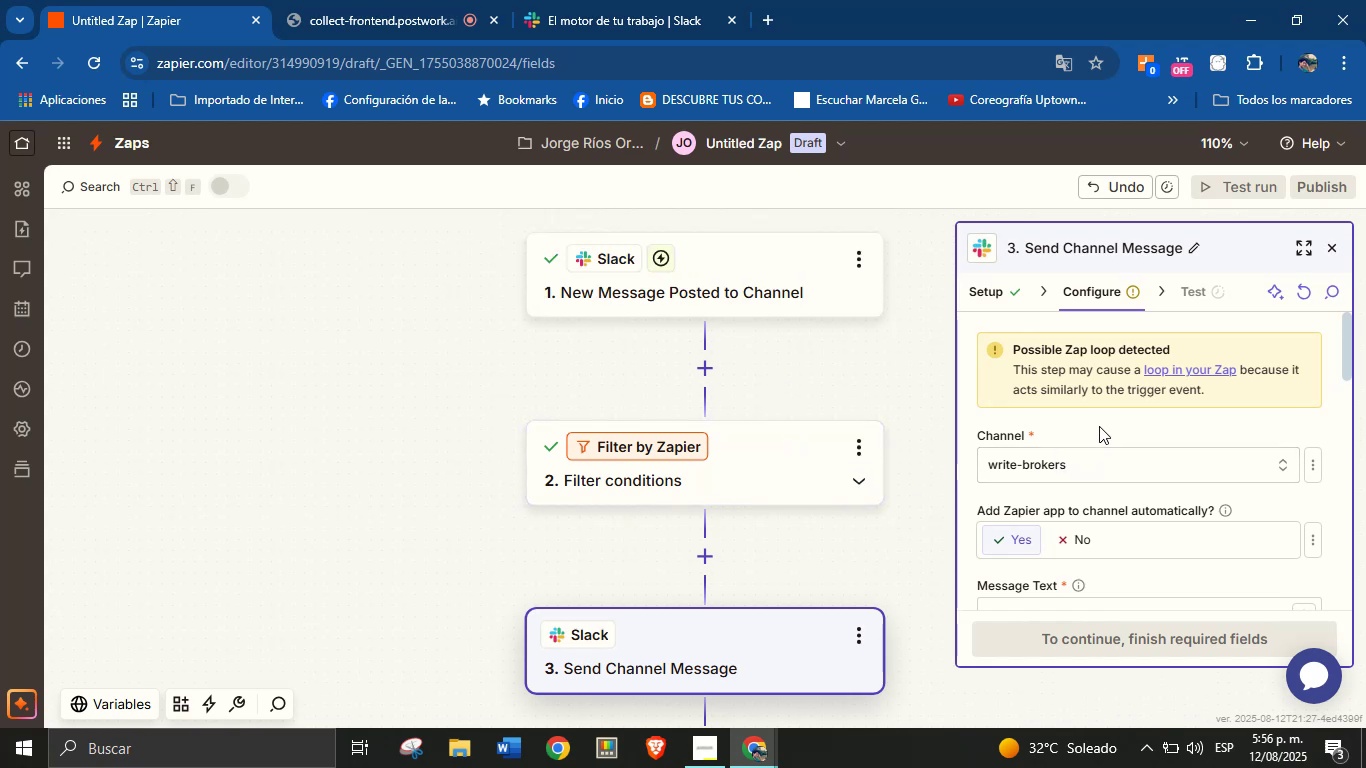 
scroll: coordinate [1105, 439], scroll_direction: down, amount: 2.0
 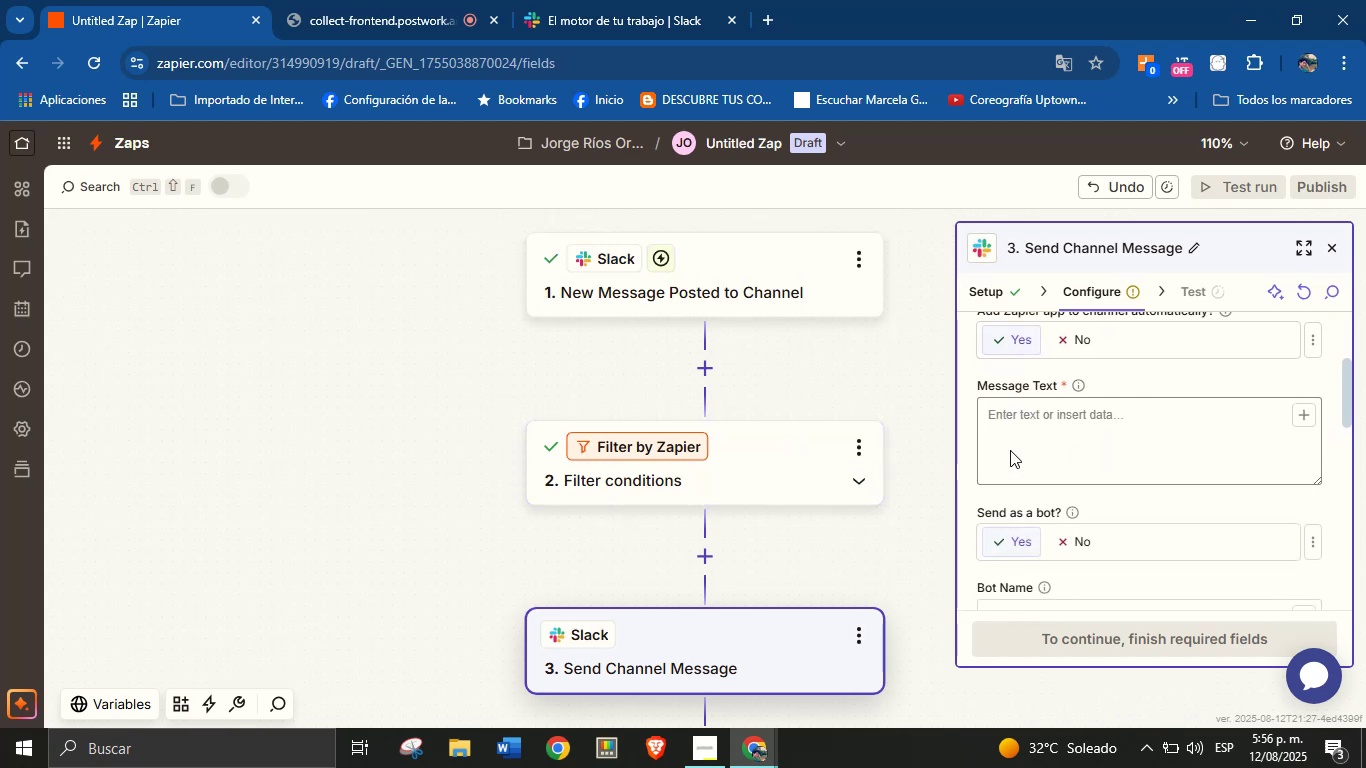 
left_click([1137, 426])
 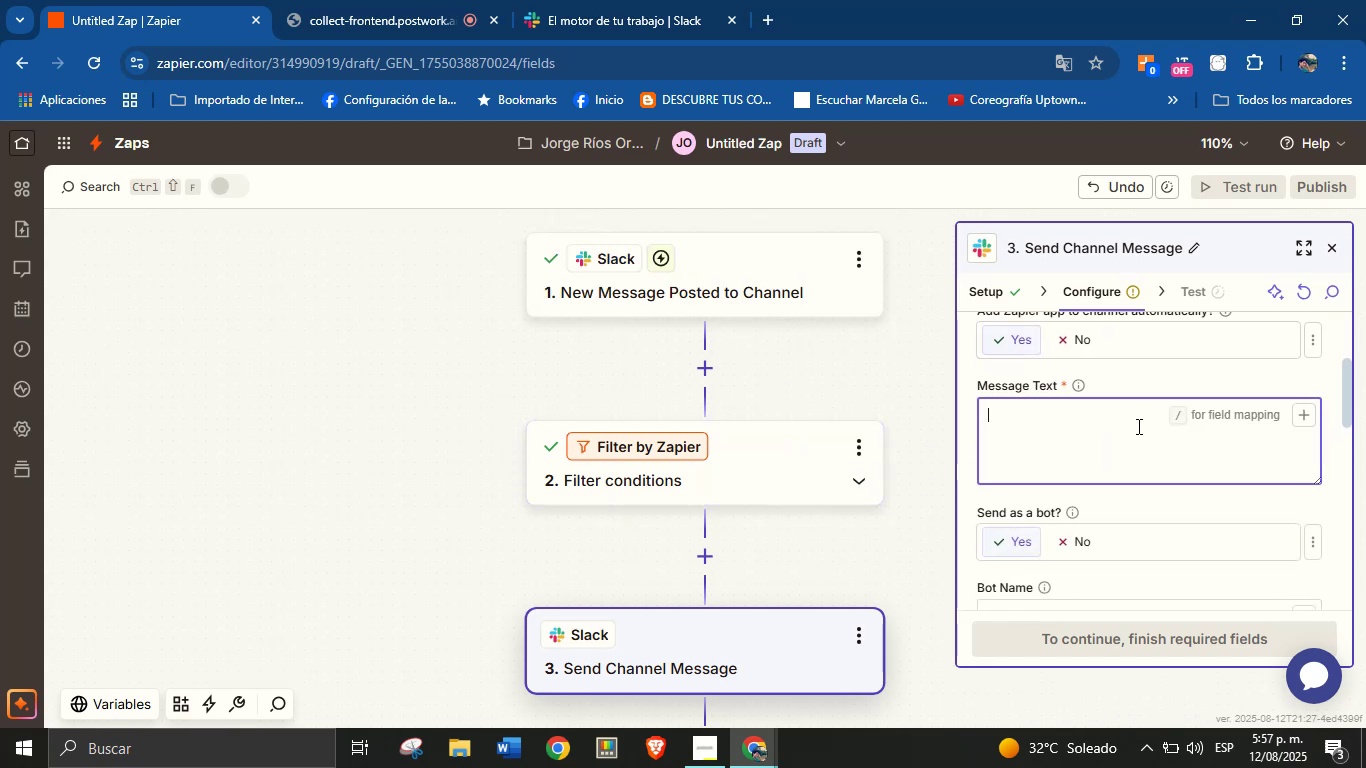 
wait(8.53)
 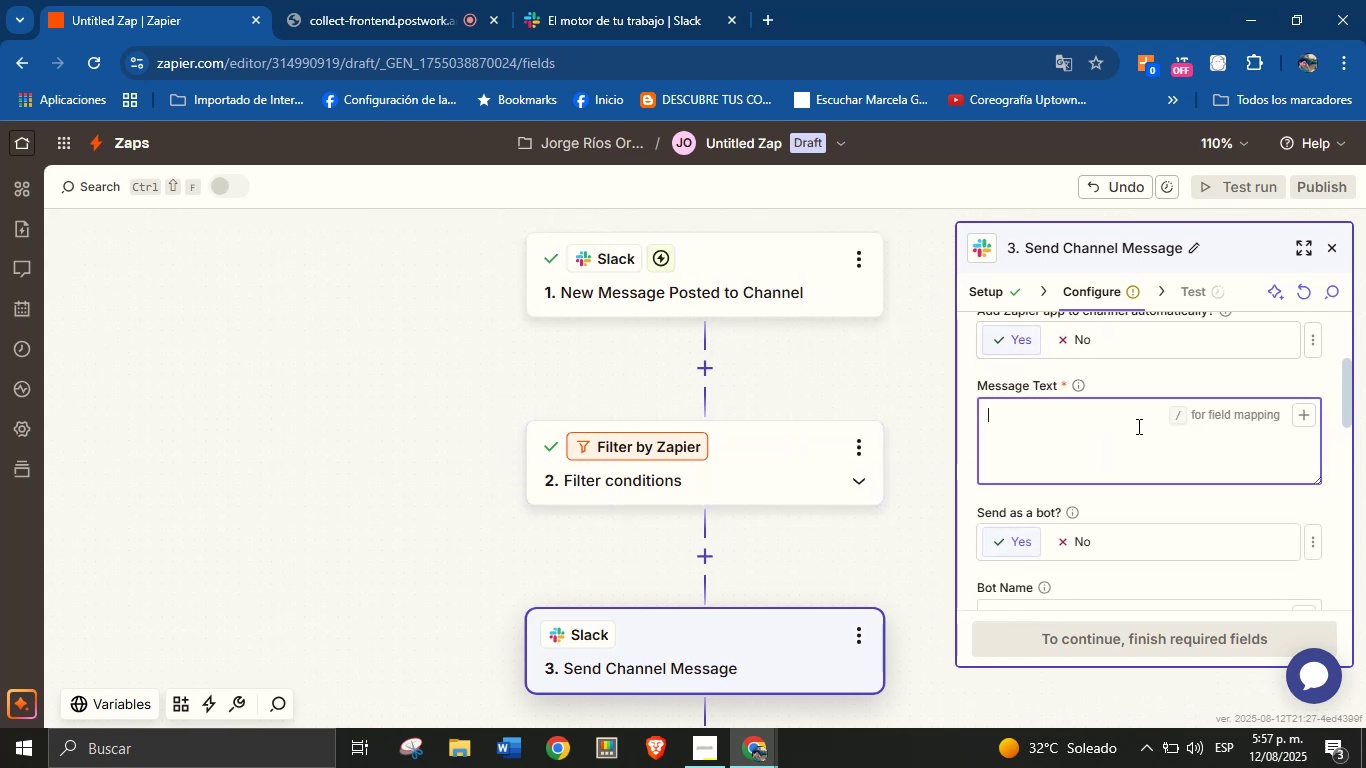 
type(E)
key(Backspace)
type(Welcome )
 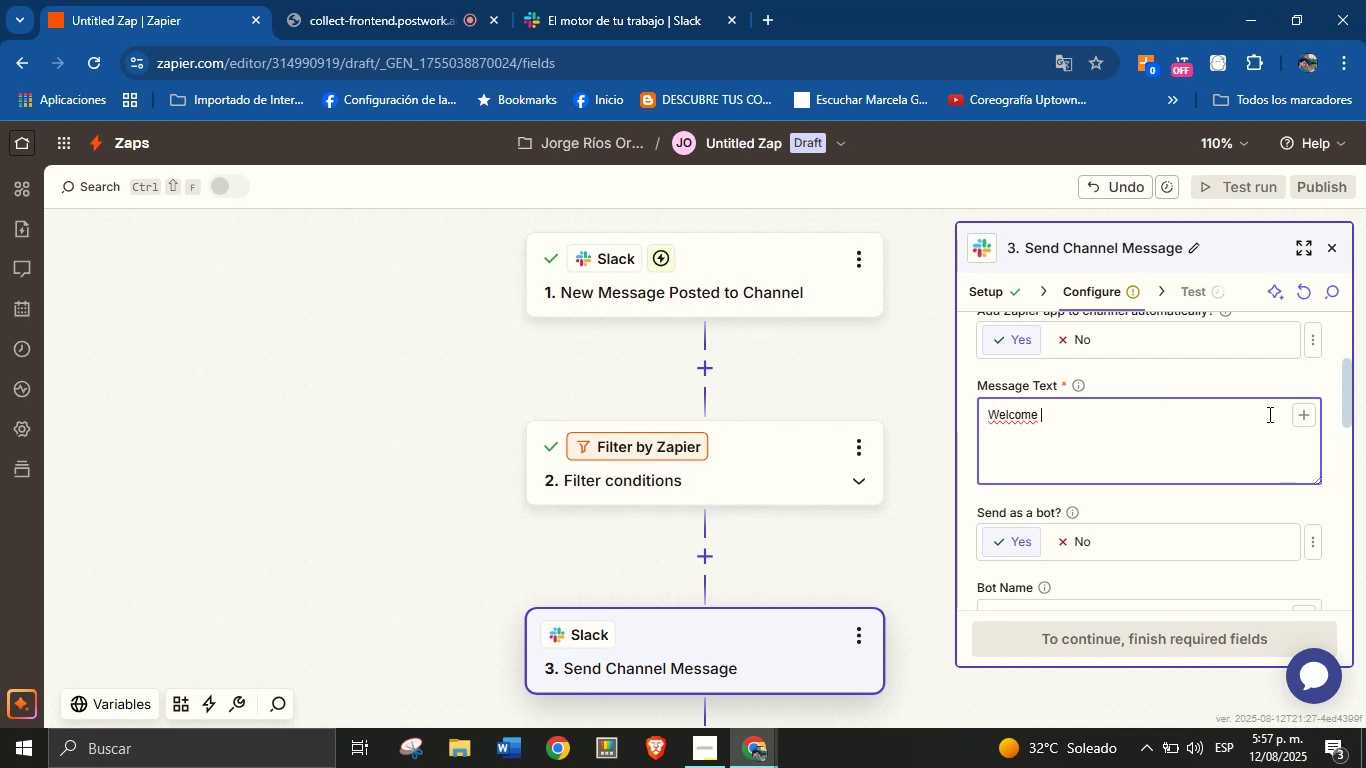 
left_click([1306, 419])
 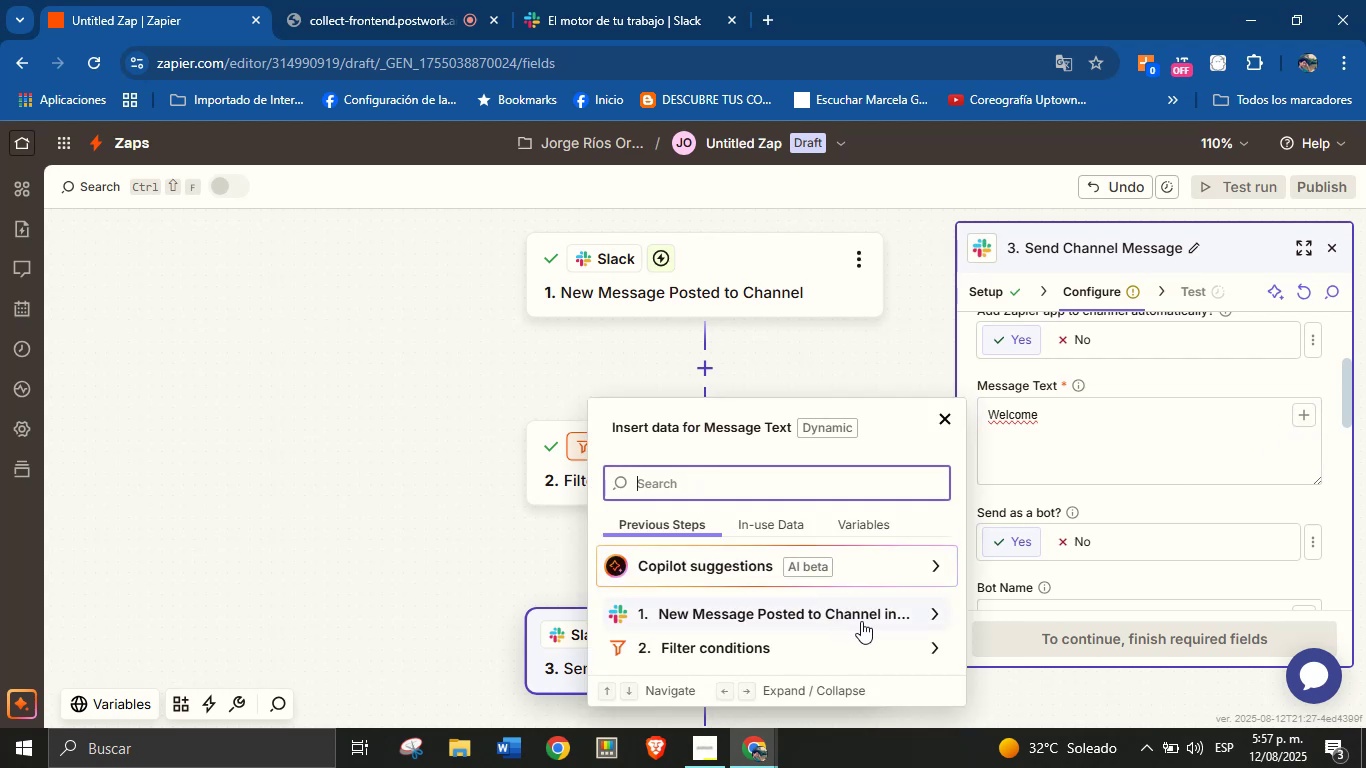 
left_click([899, 610])
 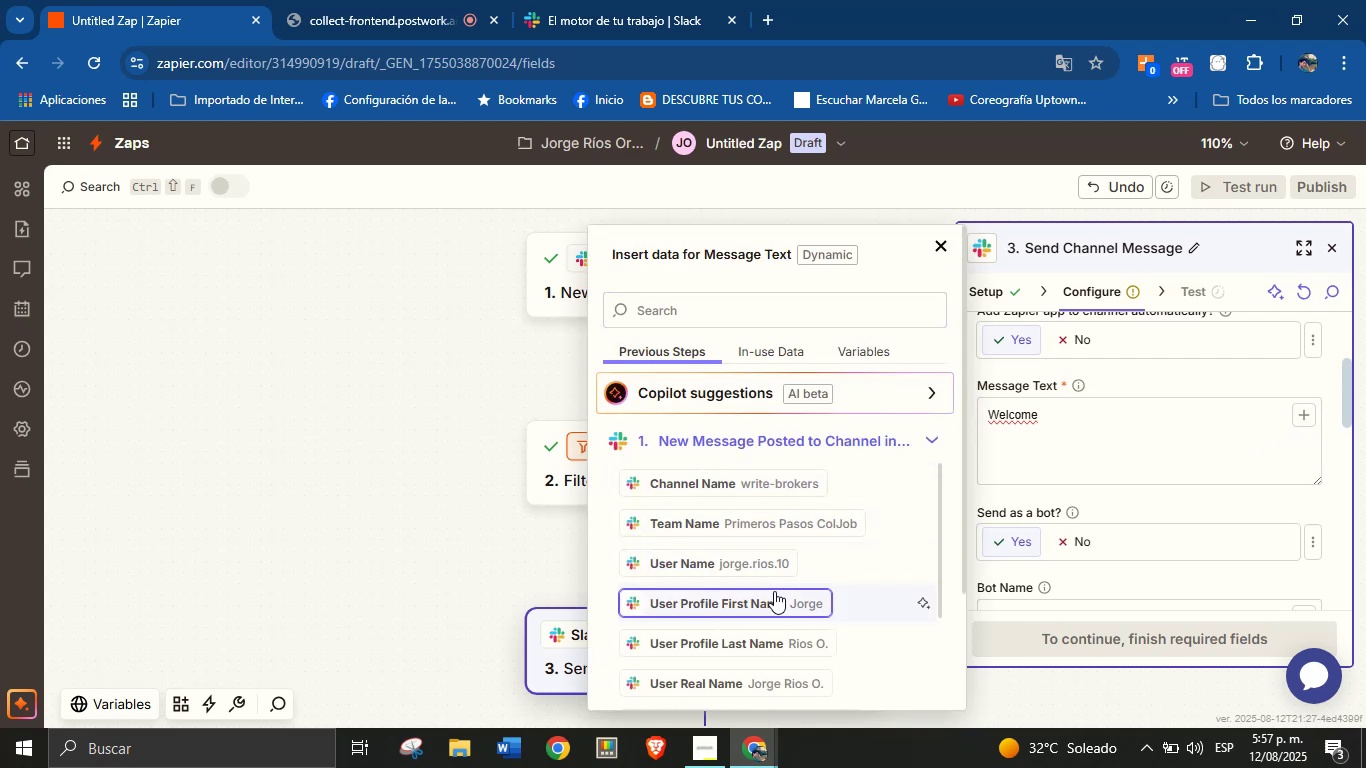 
wait(5.07)
 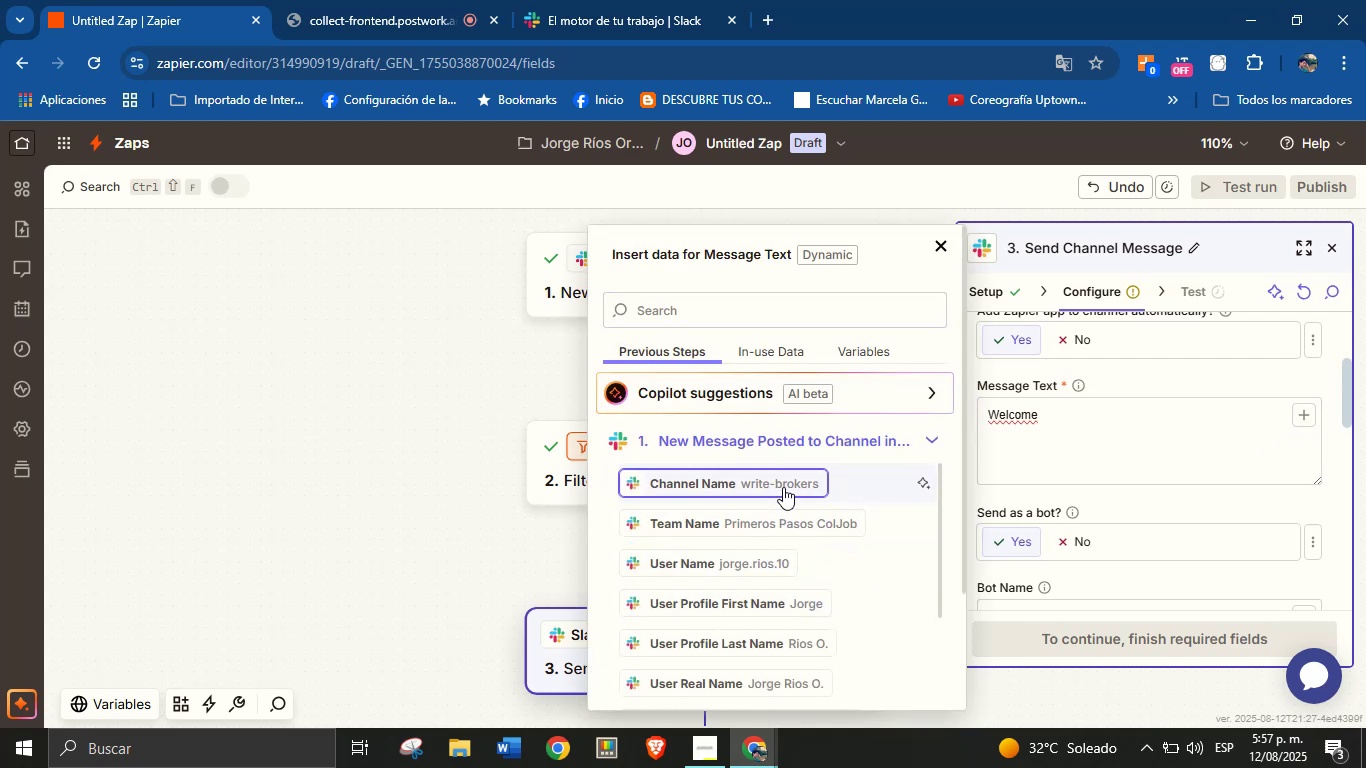 
left_click([779, 604])
 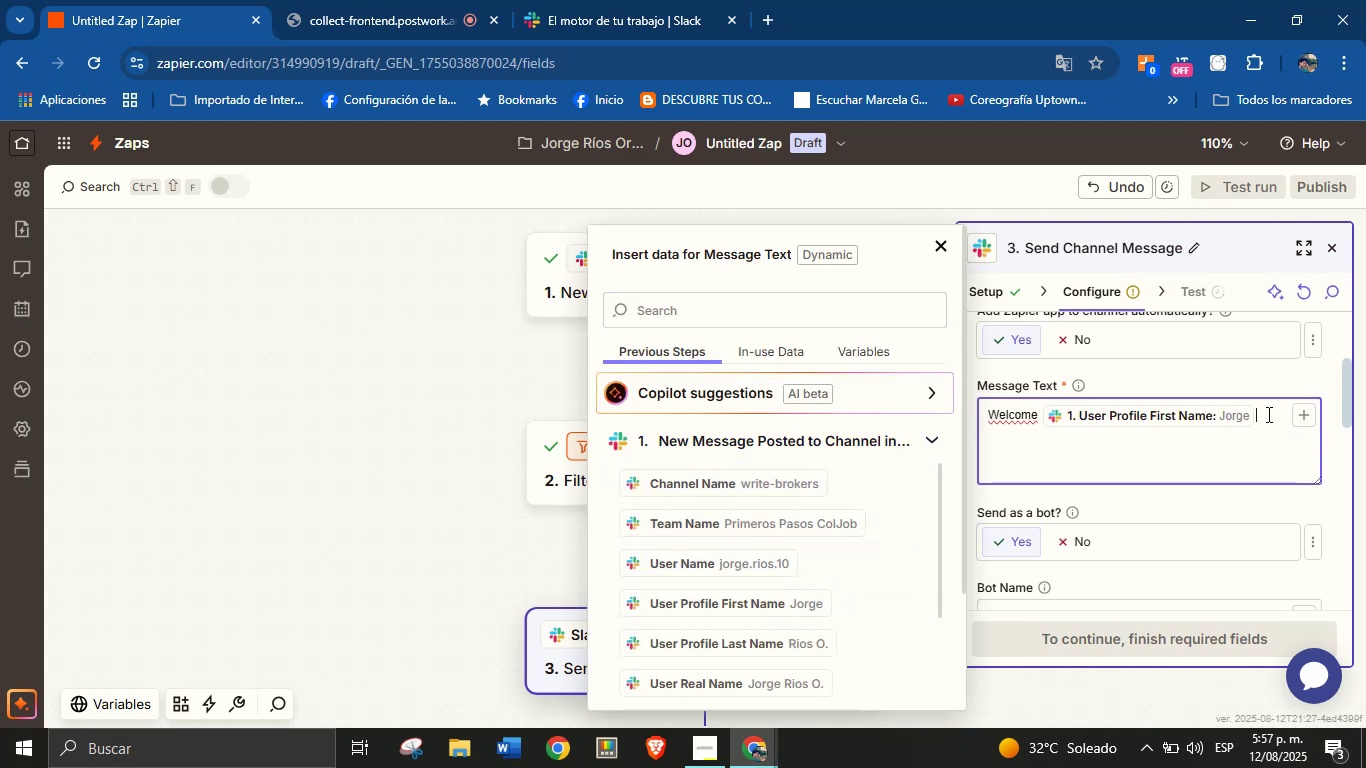 
key(Comma)
 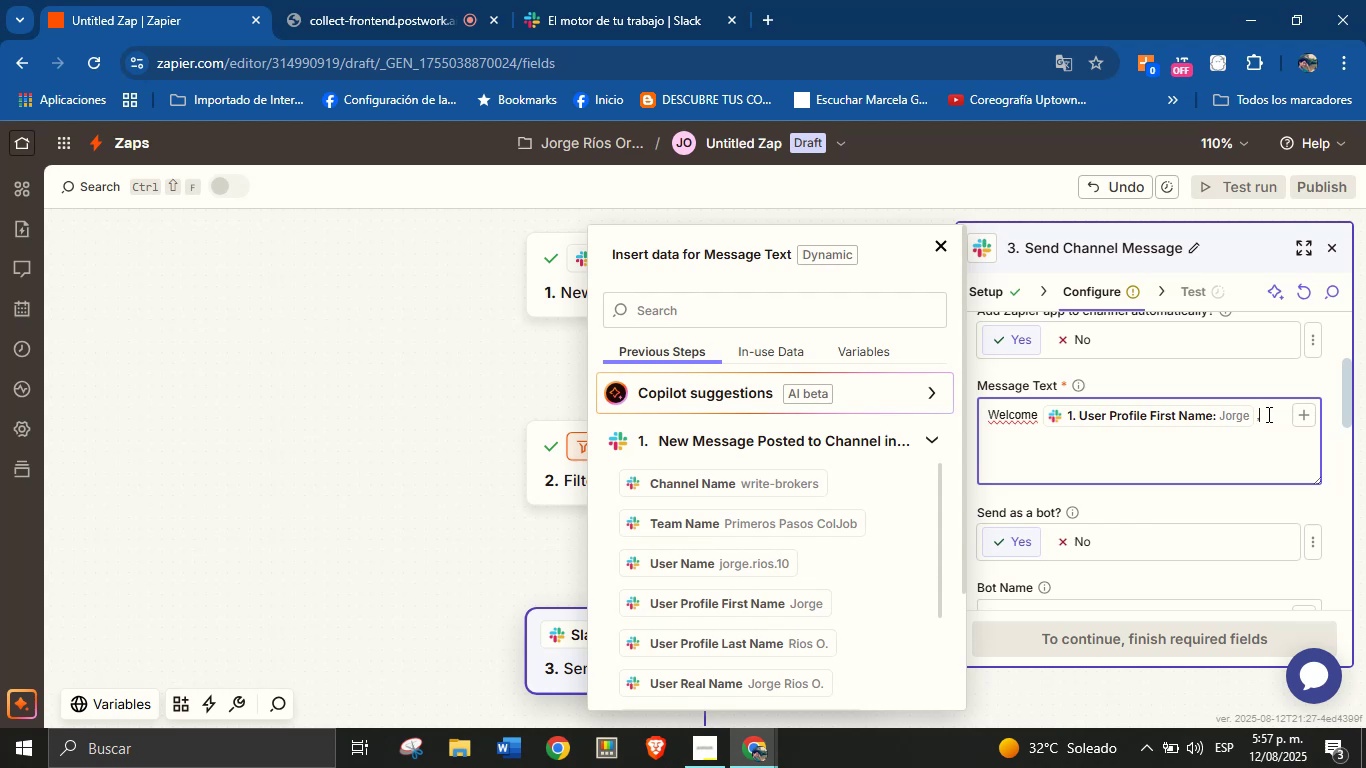 
key(Space)
 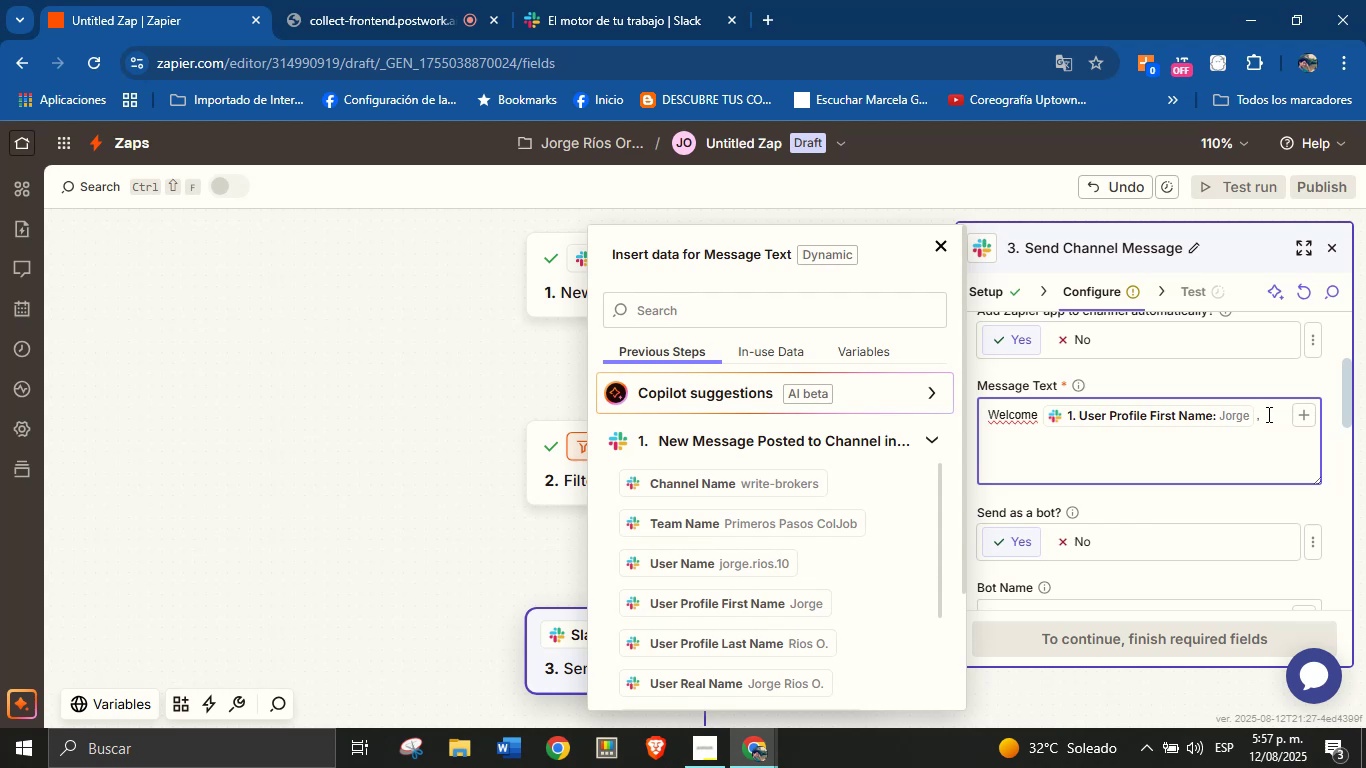 
key(Enter)
 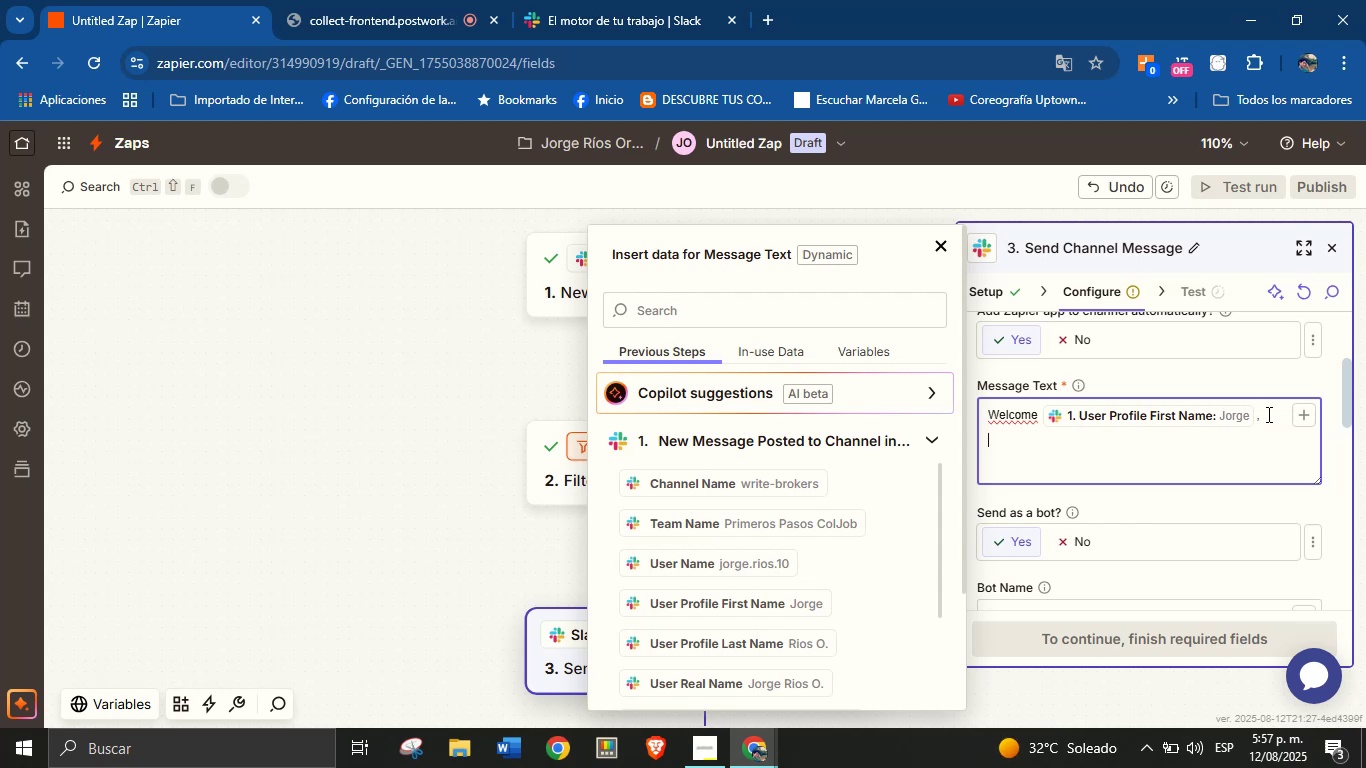 
key(Backspace)
 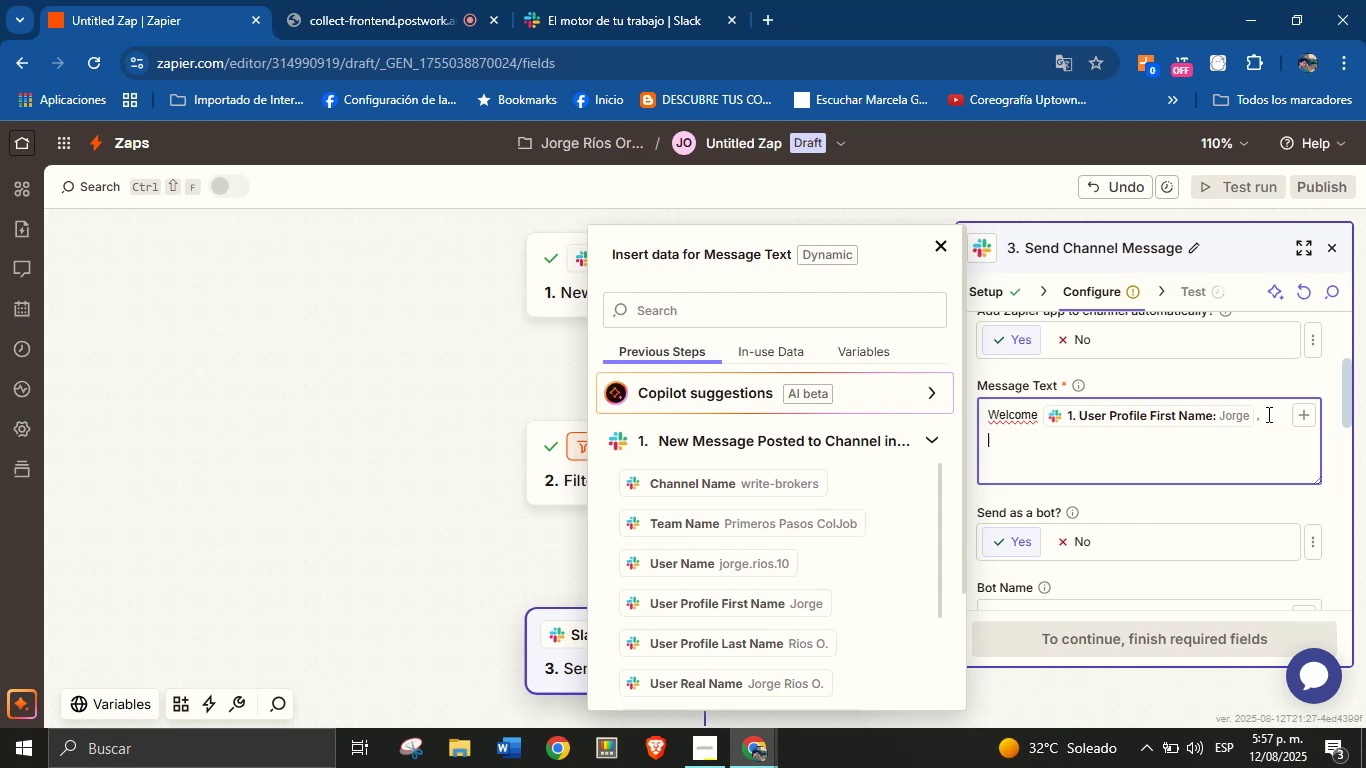 
key(Backspace)
 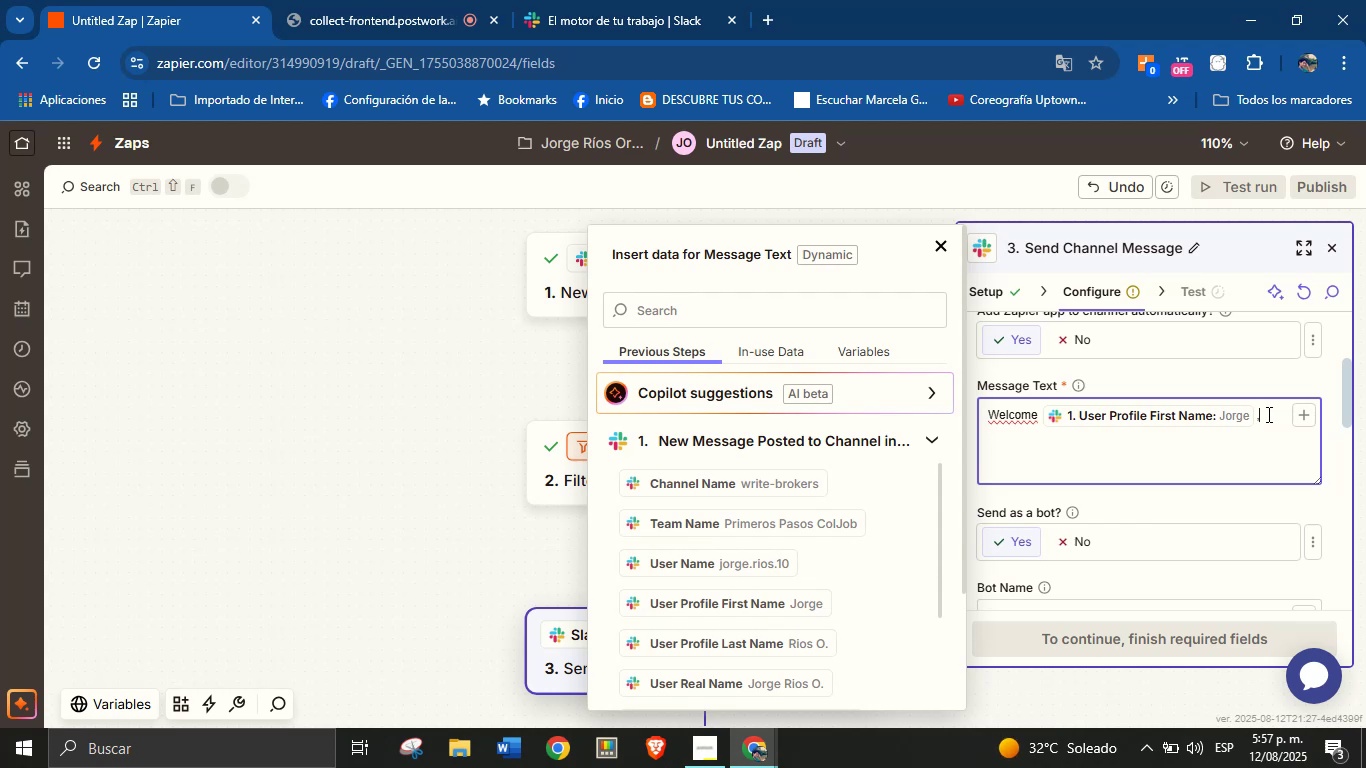 
key(Backspace)
 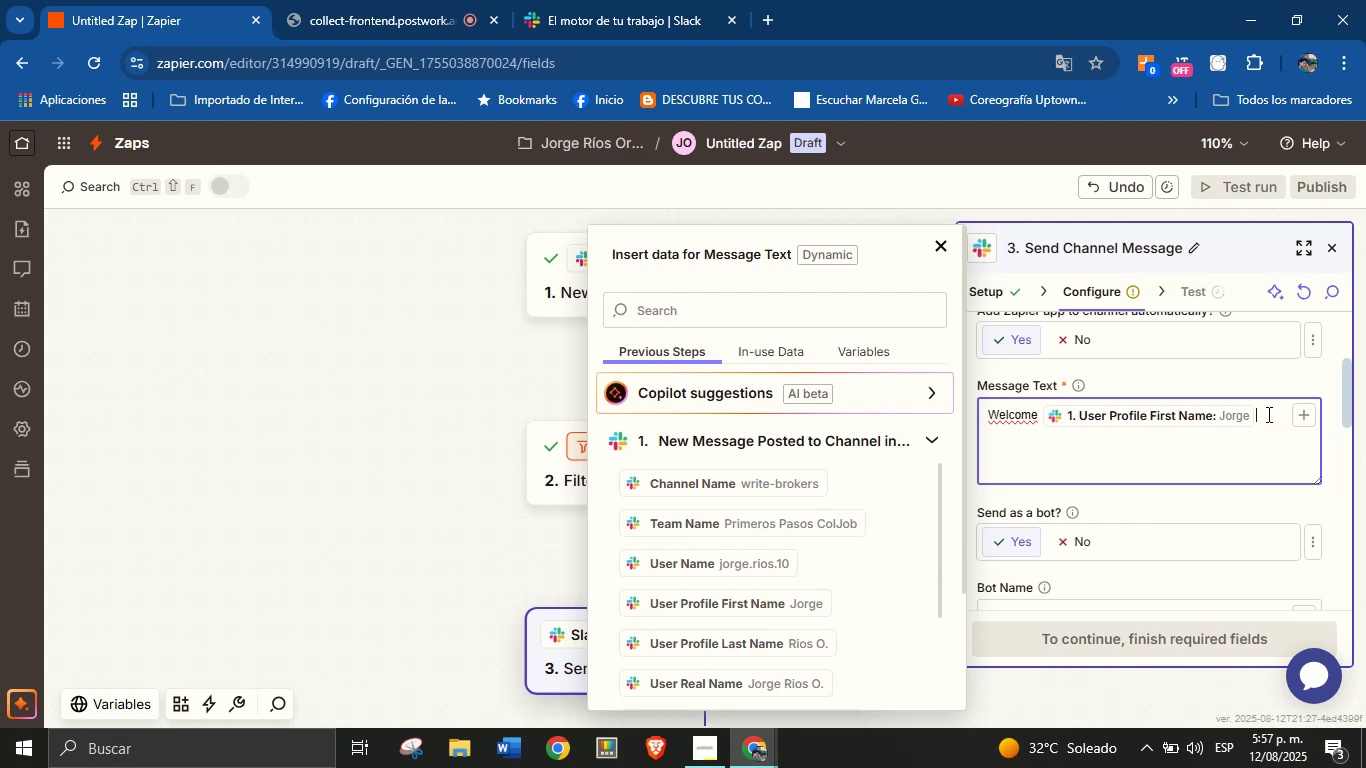 
key(Shift+1)
 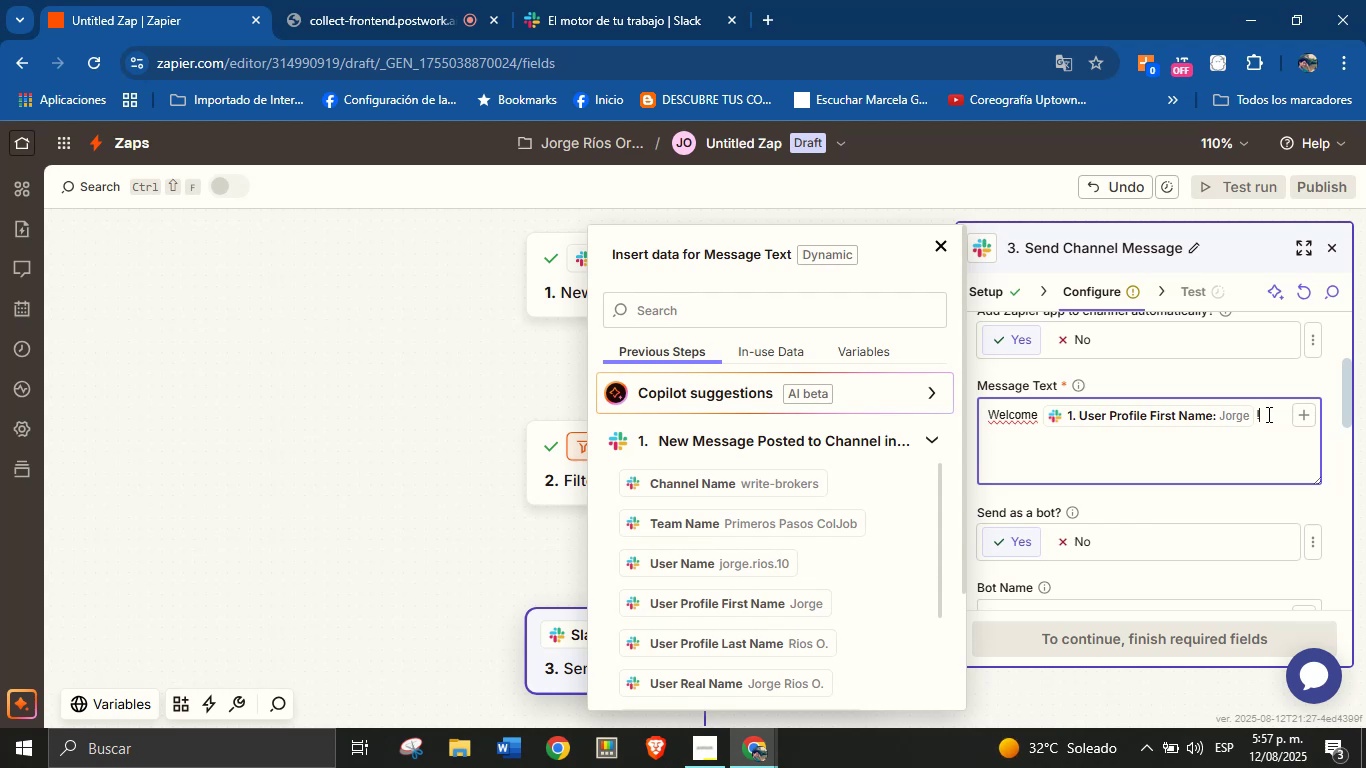 
key(Enter)
 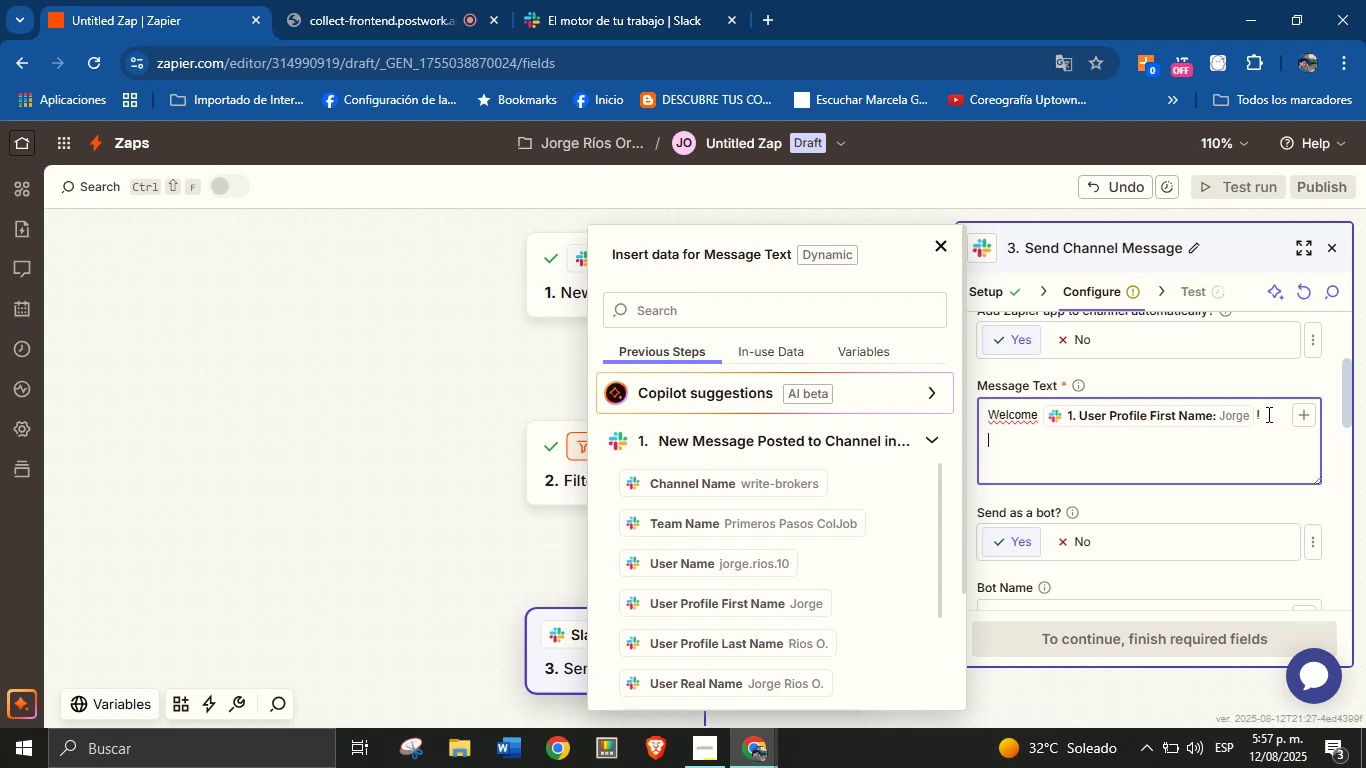 
type(We[re glad to have you here.)
 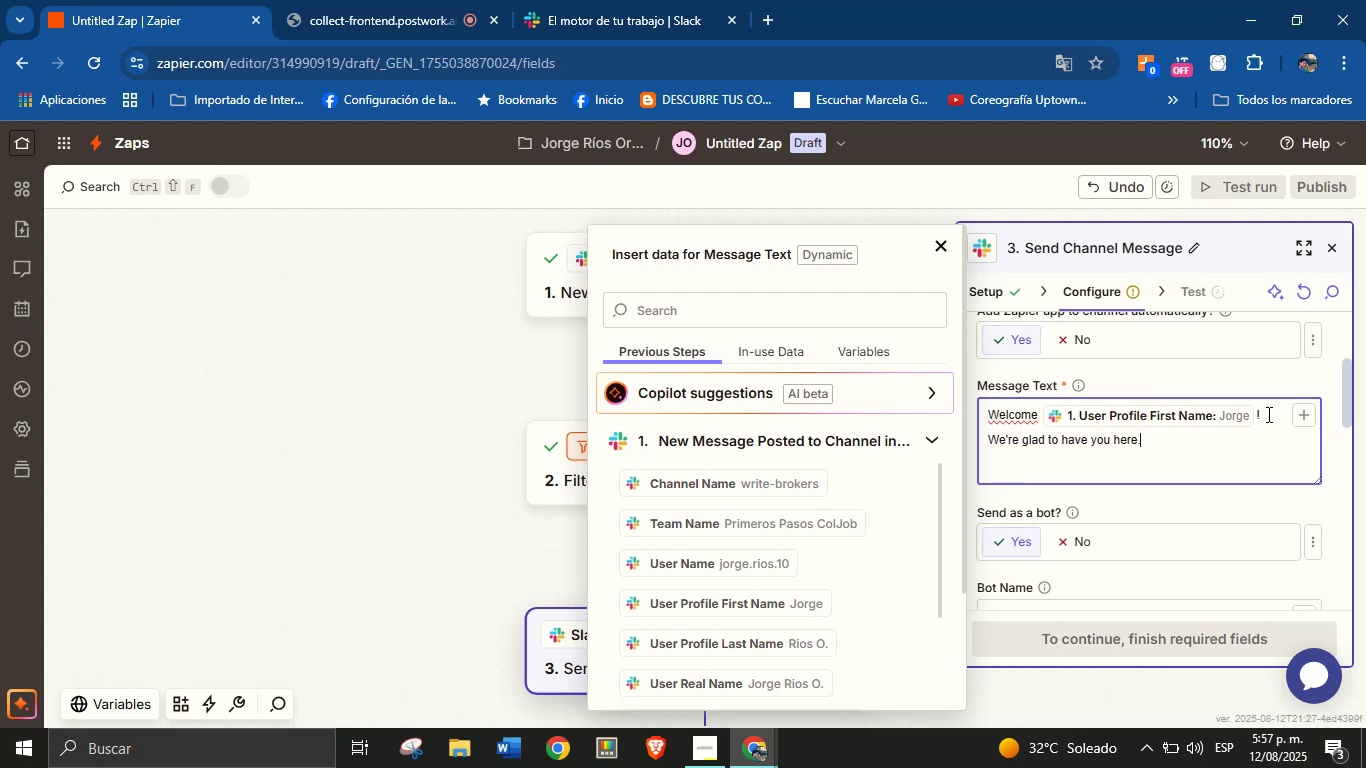 
key(Enter)
 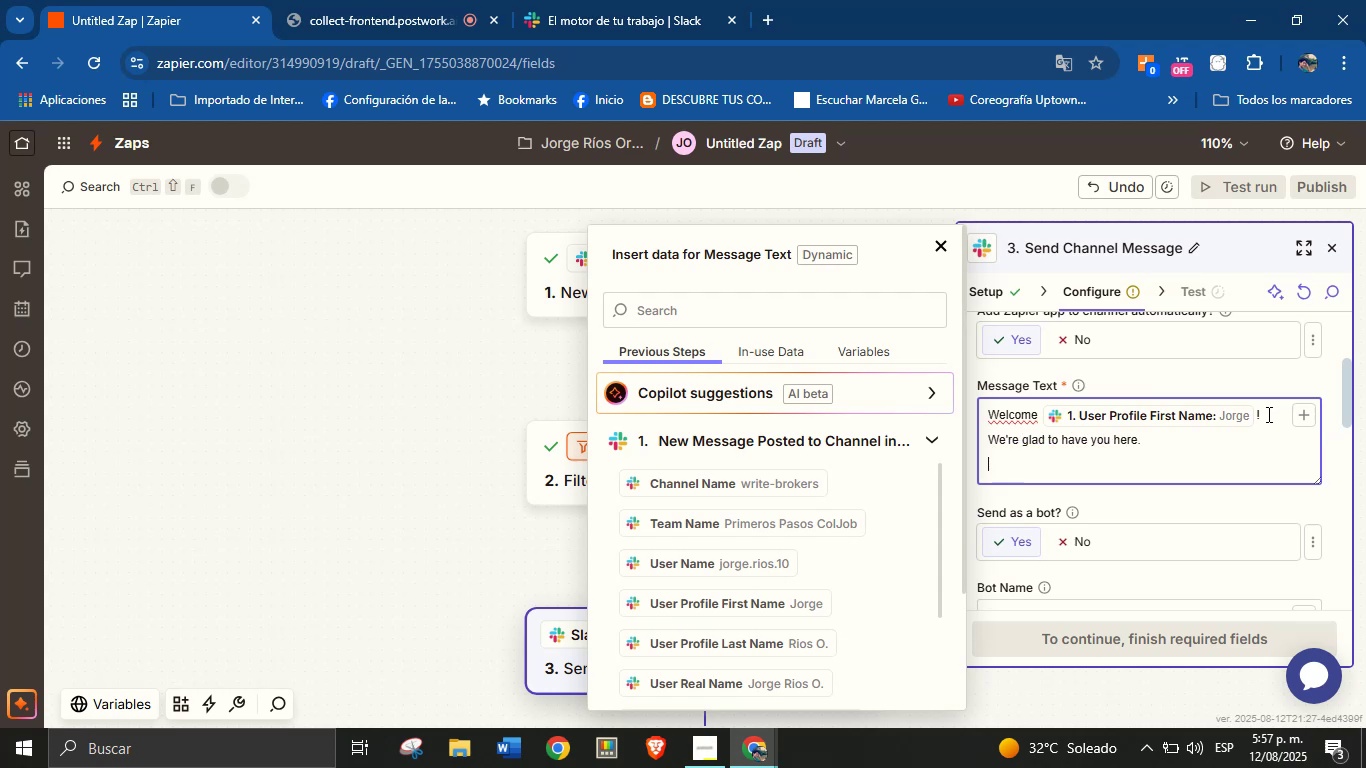 
type(This is the place to collaborate, learn and share your ideas.)
 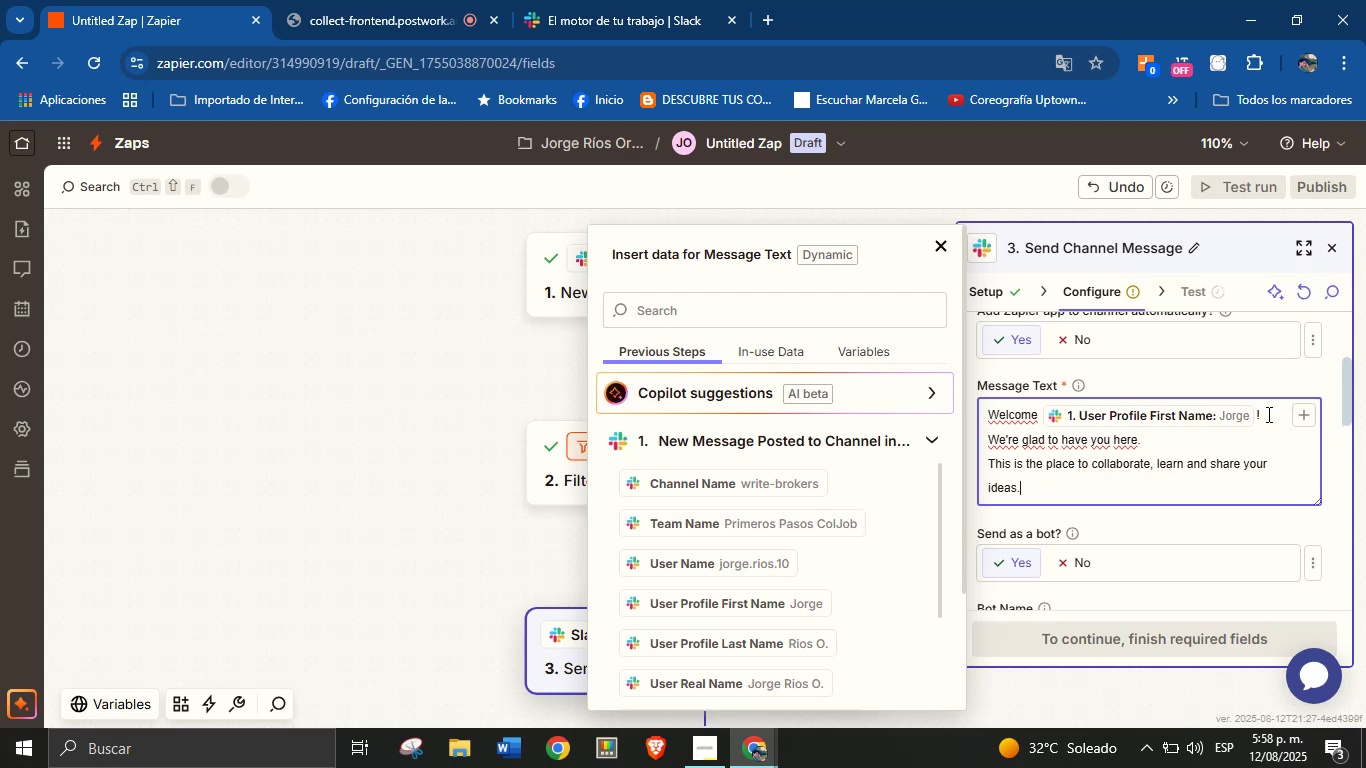 
key(Enter)
 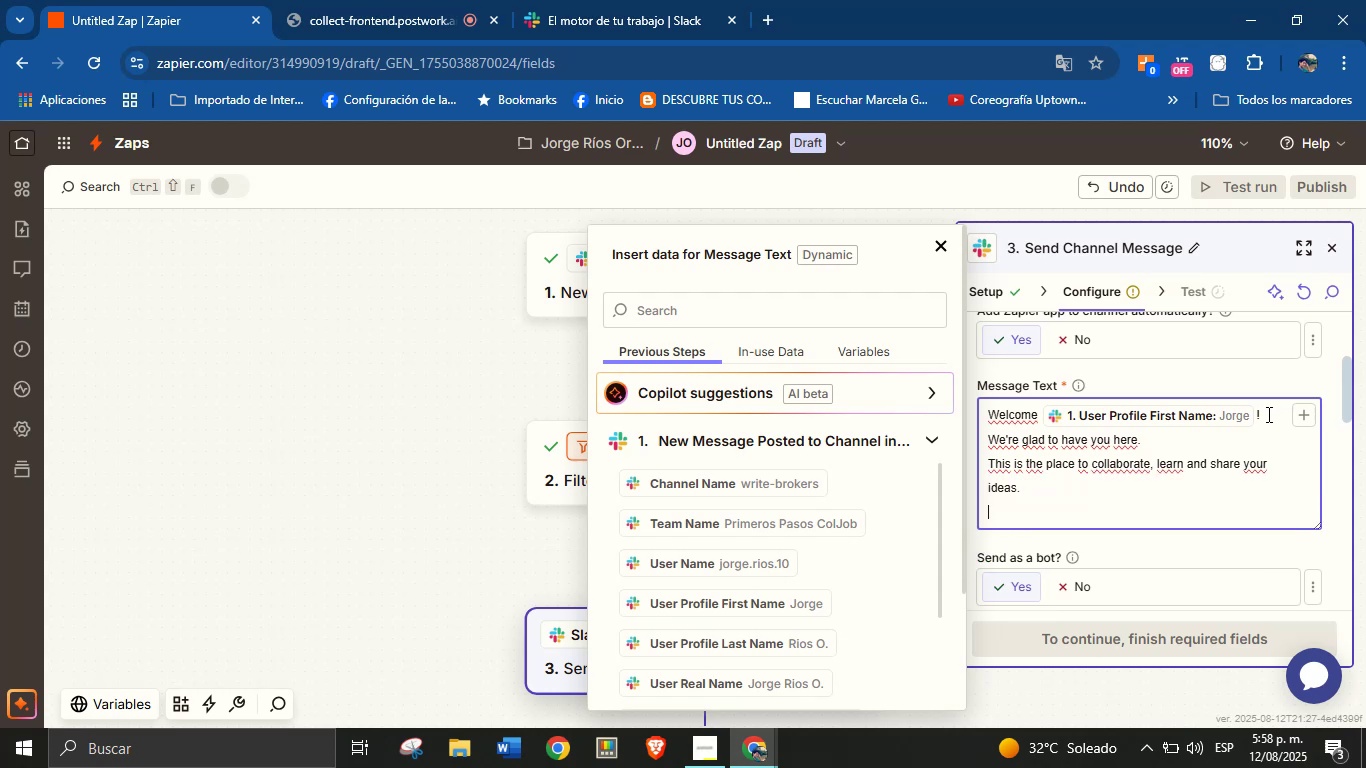 
key(Enter)
 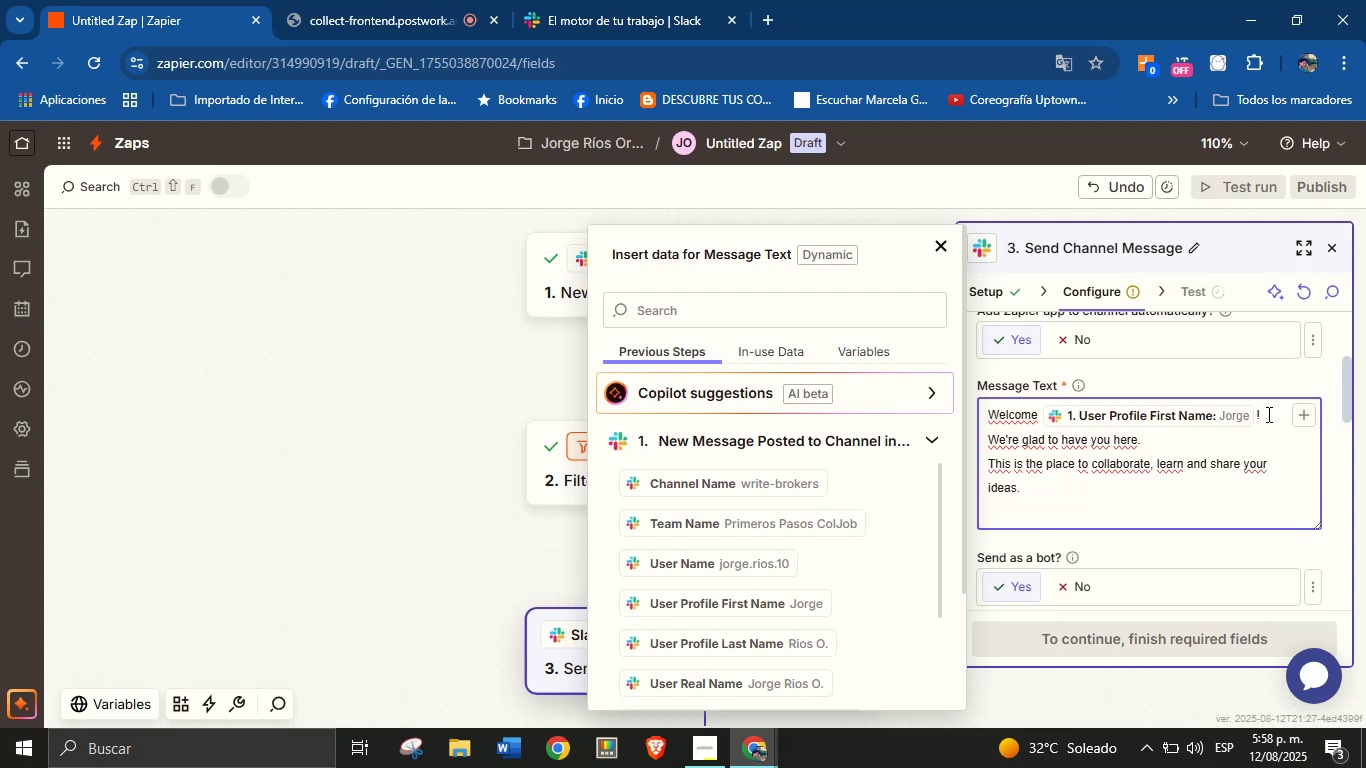 
type(We;re excited to have you on the team. )
 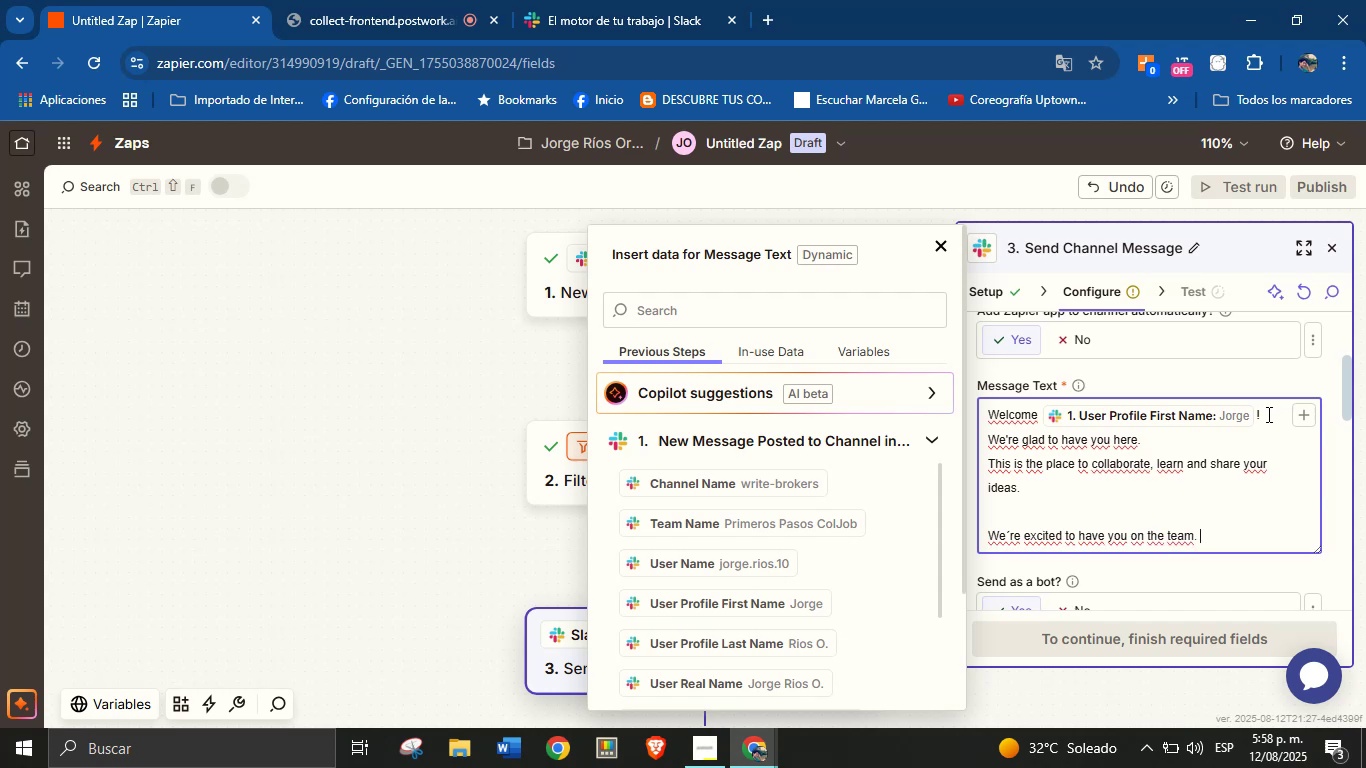 
wait(6.16)
 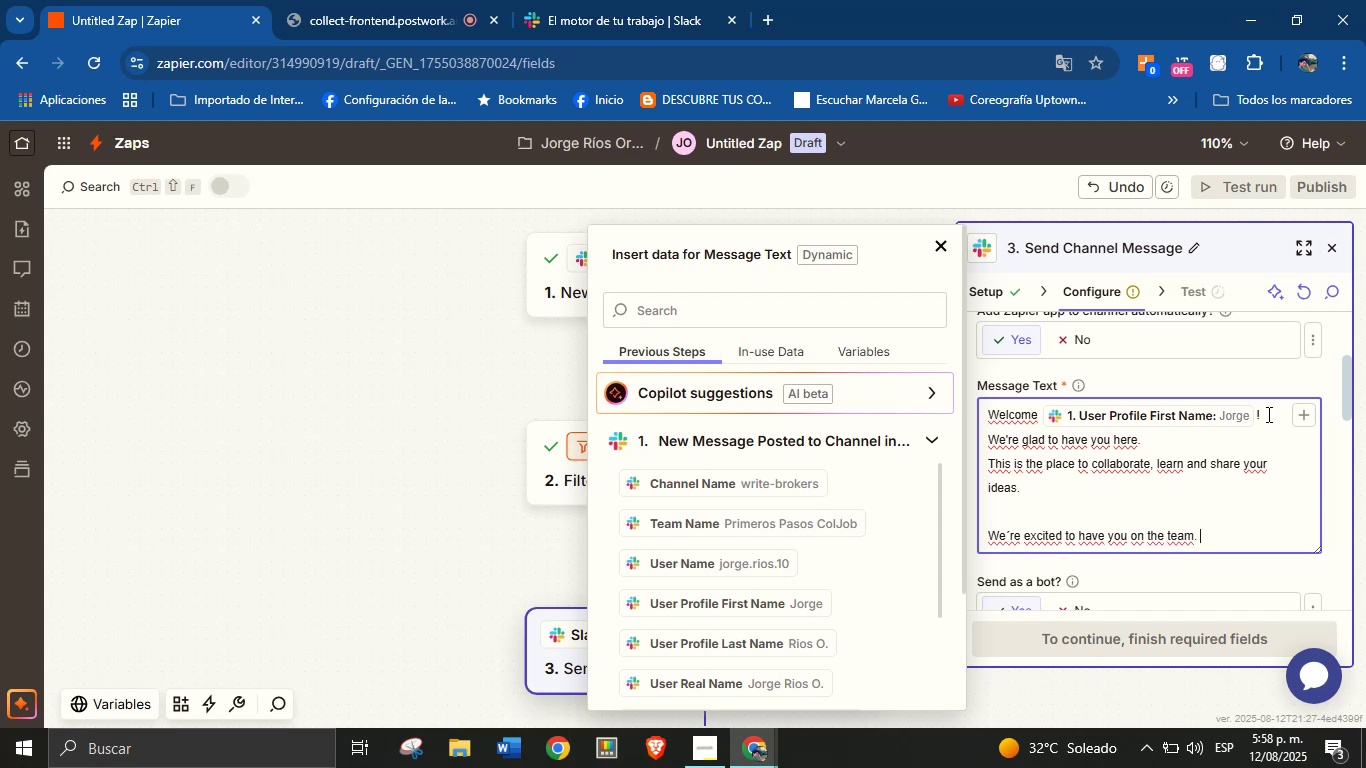 
left_click([1266, 558])
 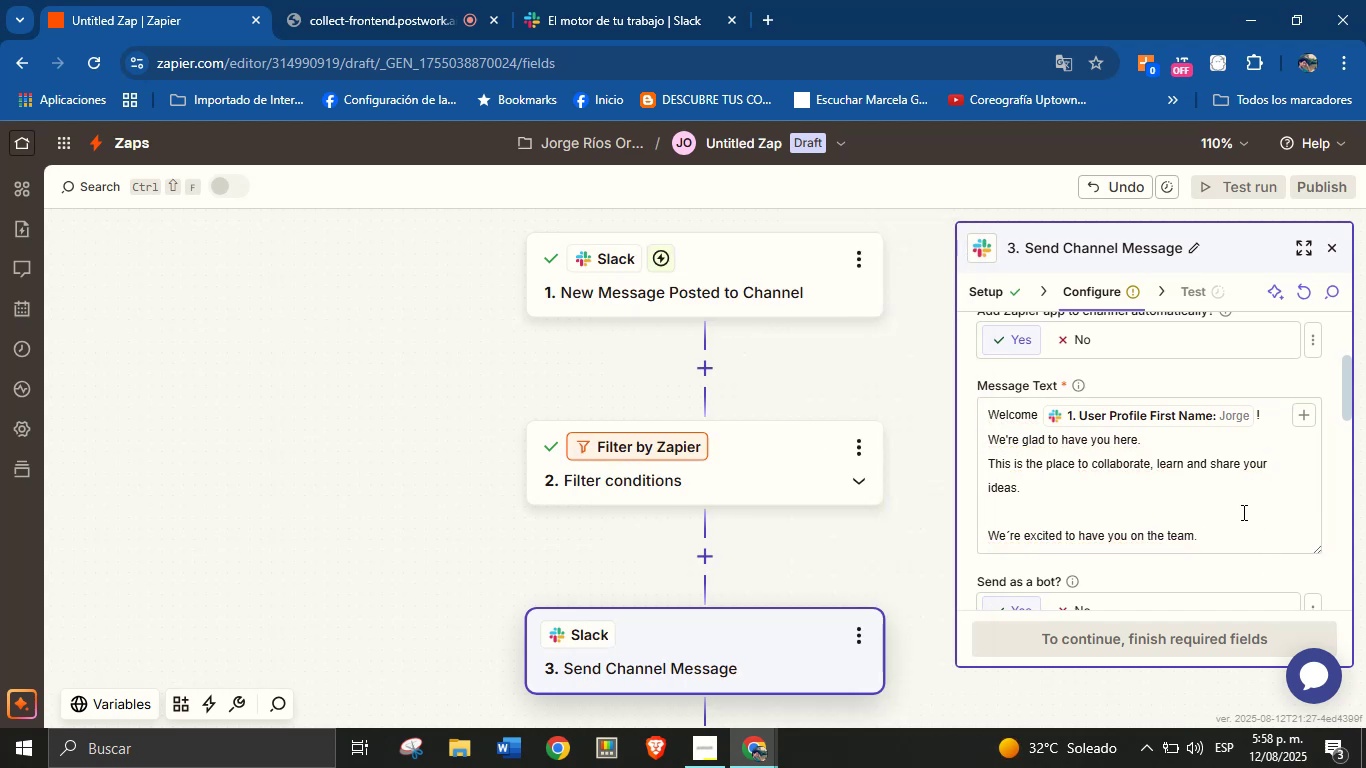 
scroll: coordinate [1112, 500], scroll_direction: down, amount: 5.0
 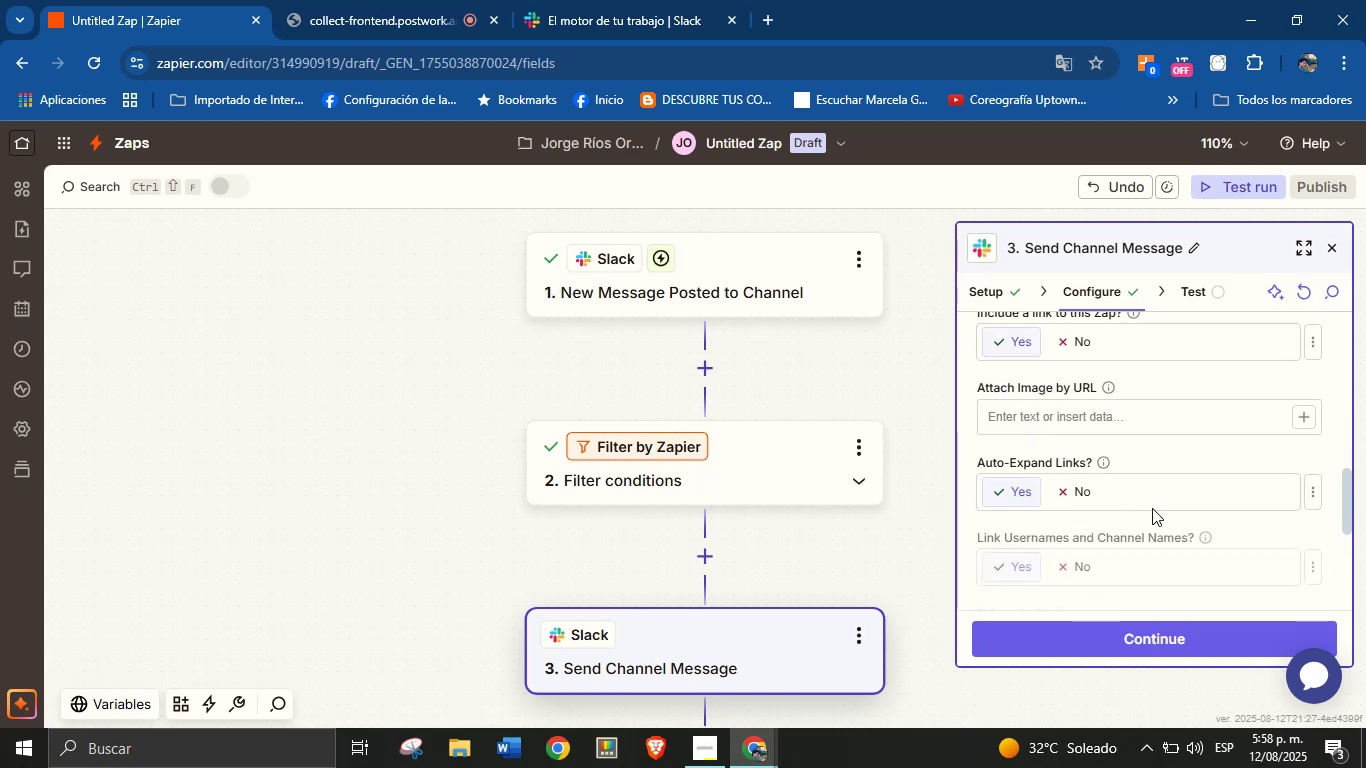 
scroll: coordinate [1146, 498], scroll_direction: up, amount: 3.0
 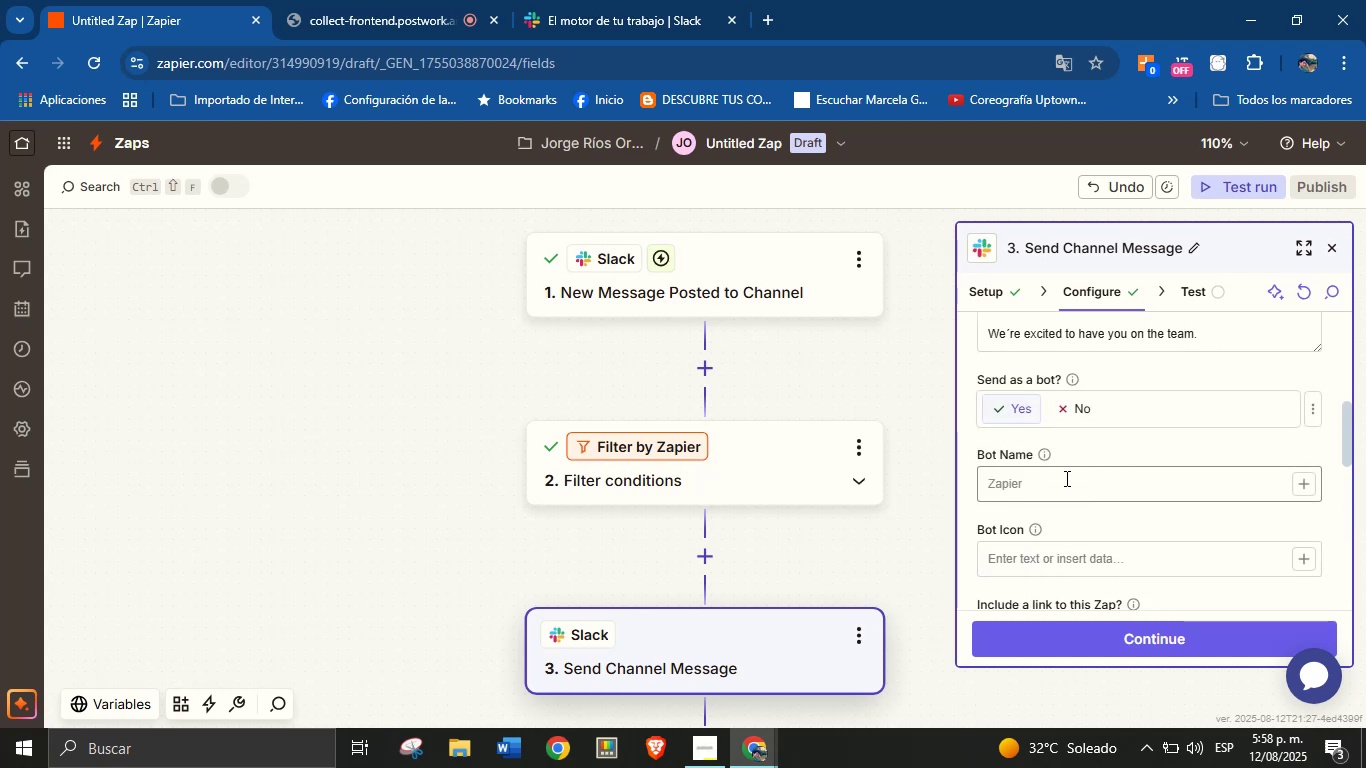 
left_click([1065, 483])
 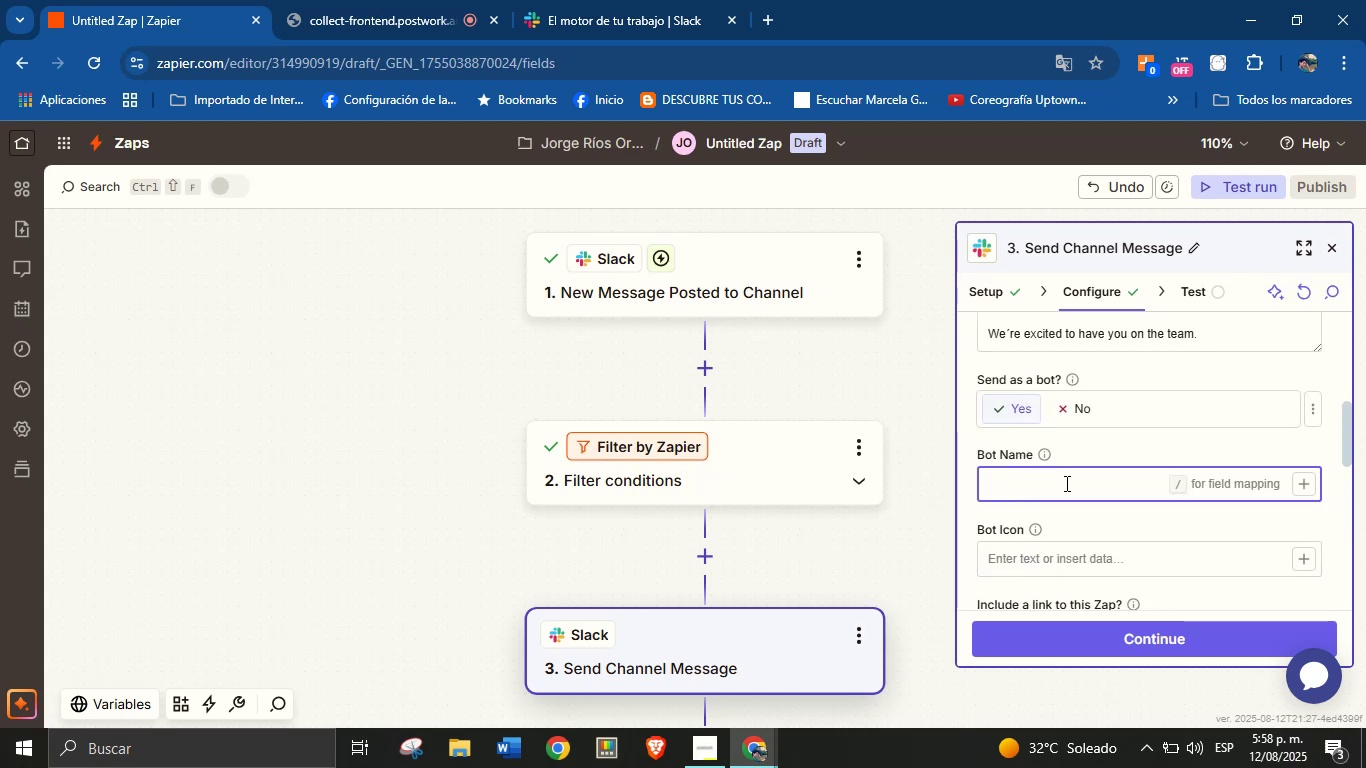 
type(Orengi from ColJob)
 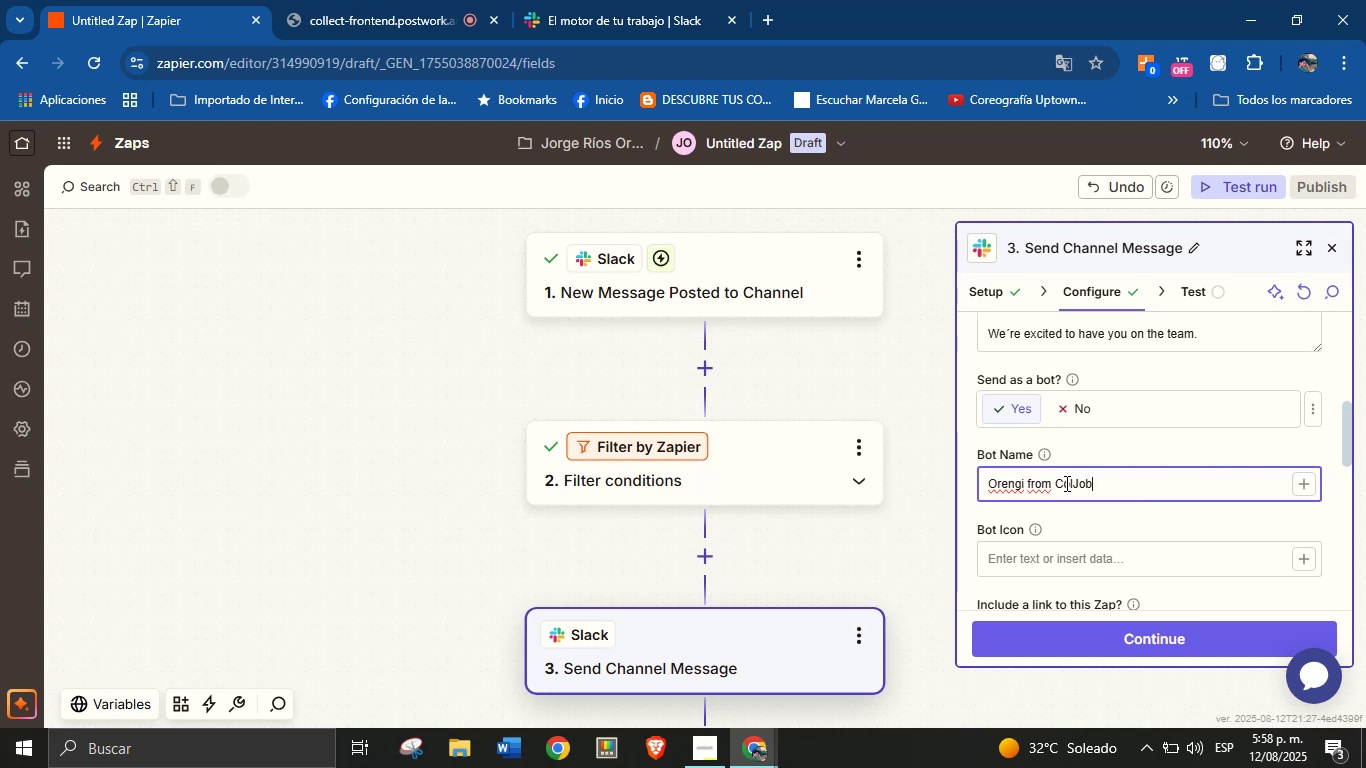 
left_click([1084, 523])
 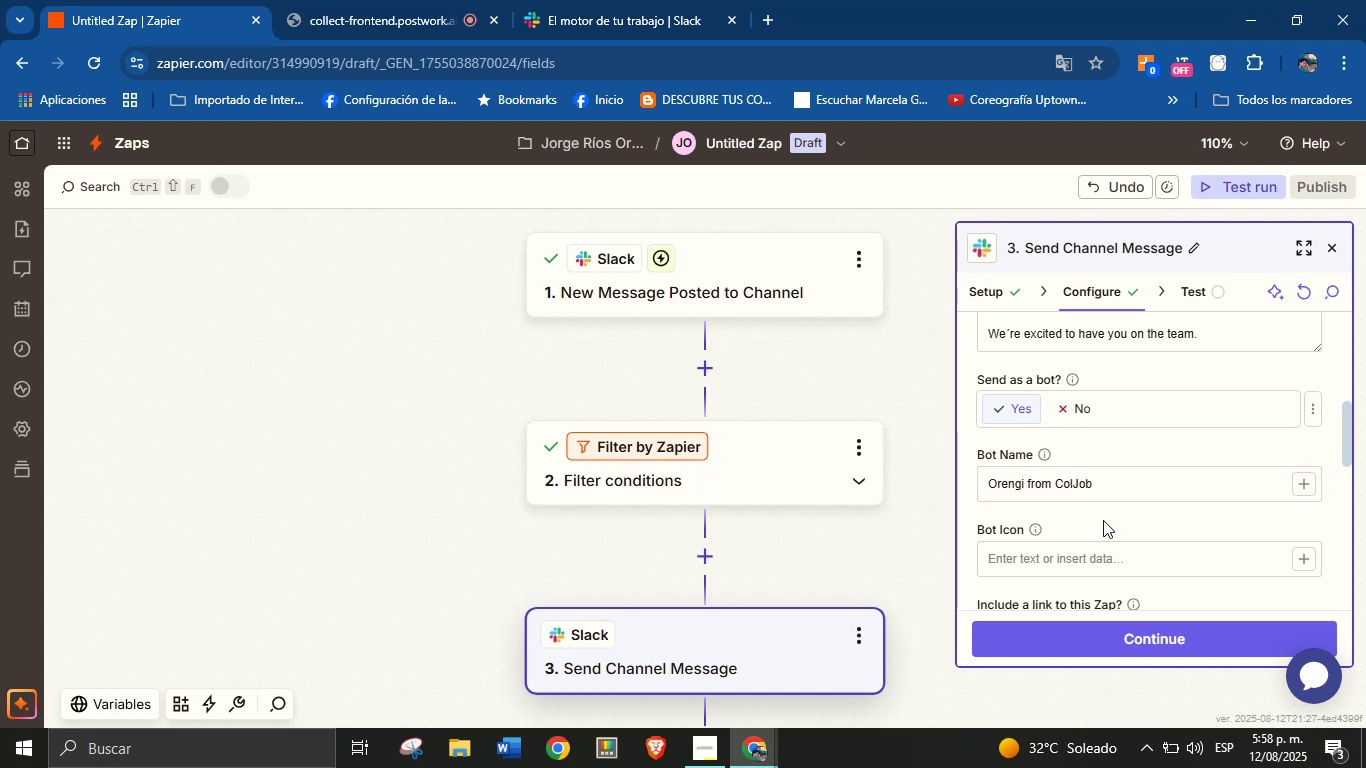 
scroll: coordinate [1166, 469], scroll_direction: up, amount: 3.0
 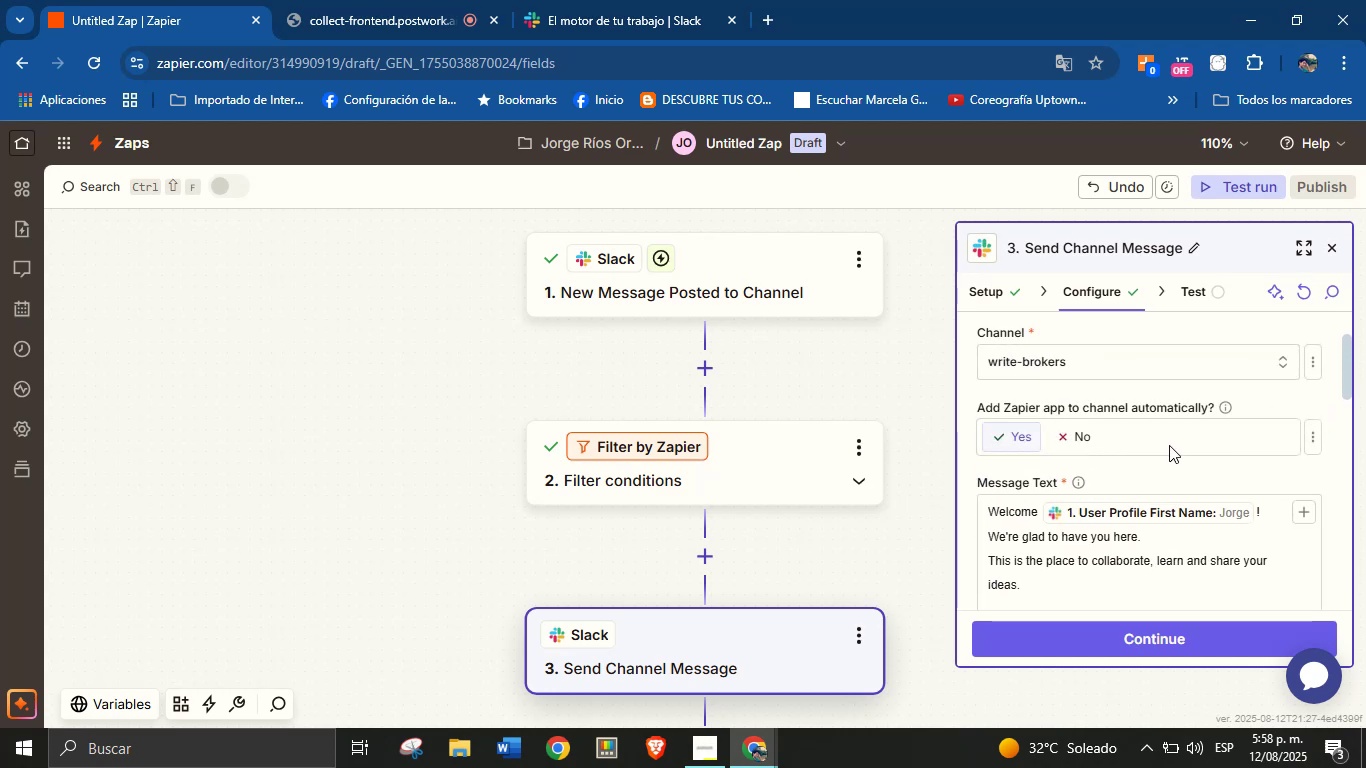 
scroll: coordinate [1141, 465], scroll_direction: down, amount: 9.0
 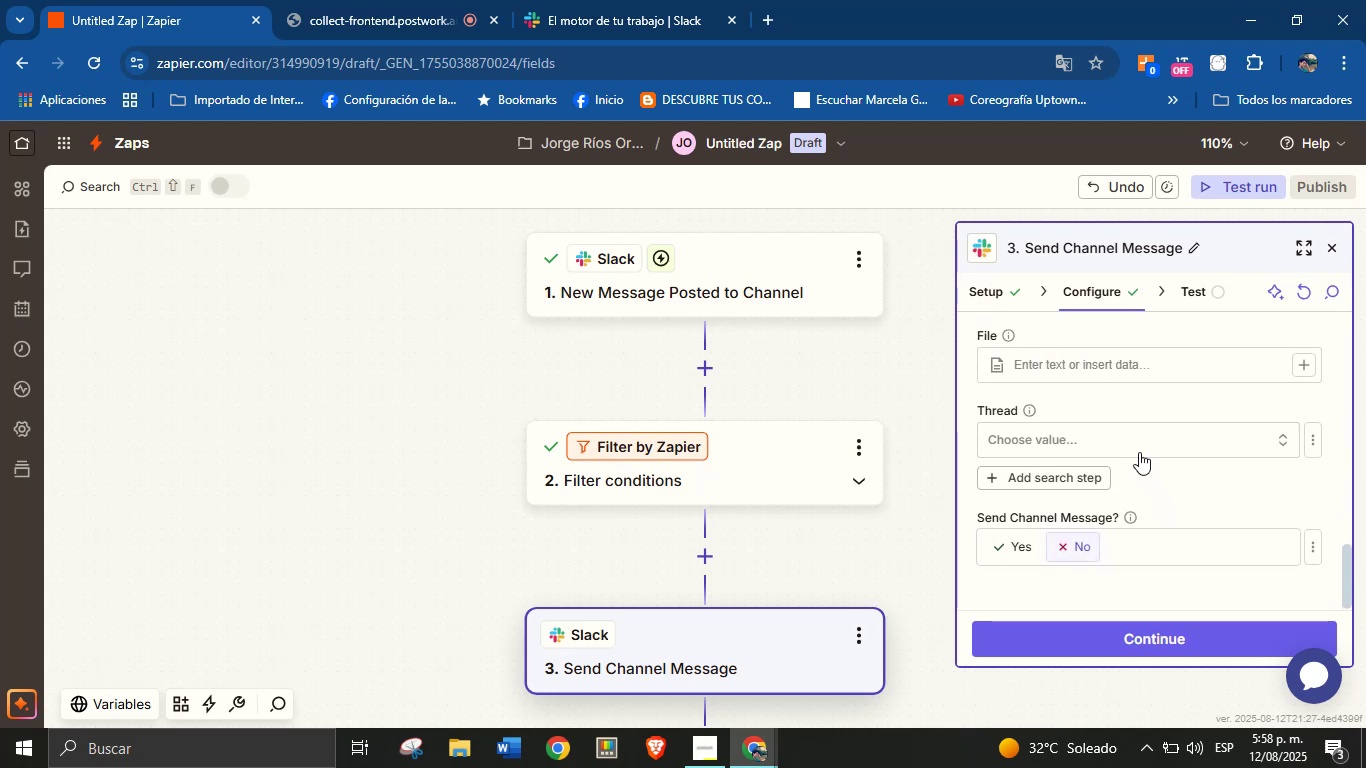 
left_click([1160, 404])
 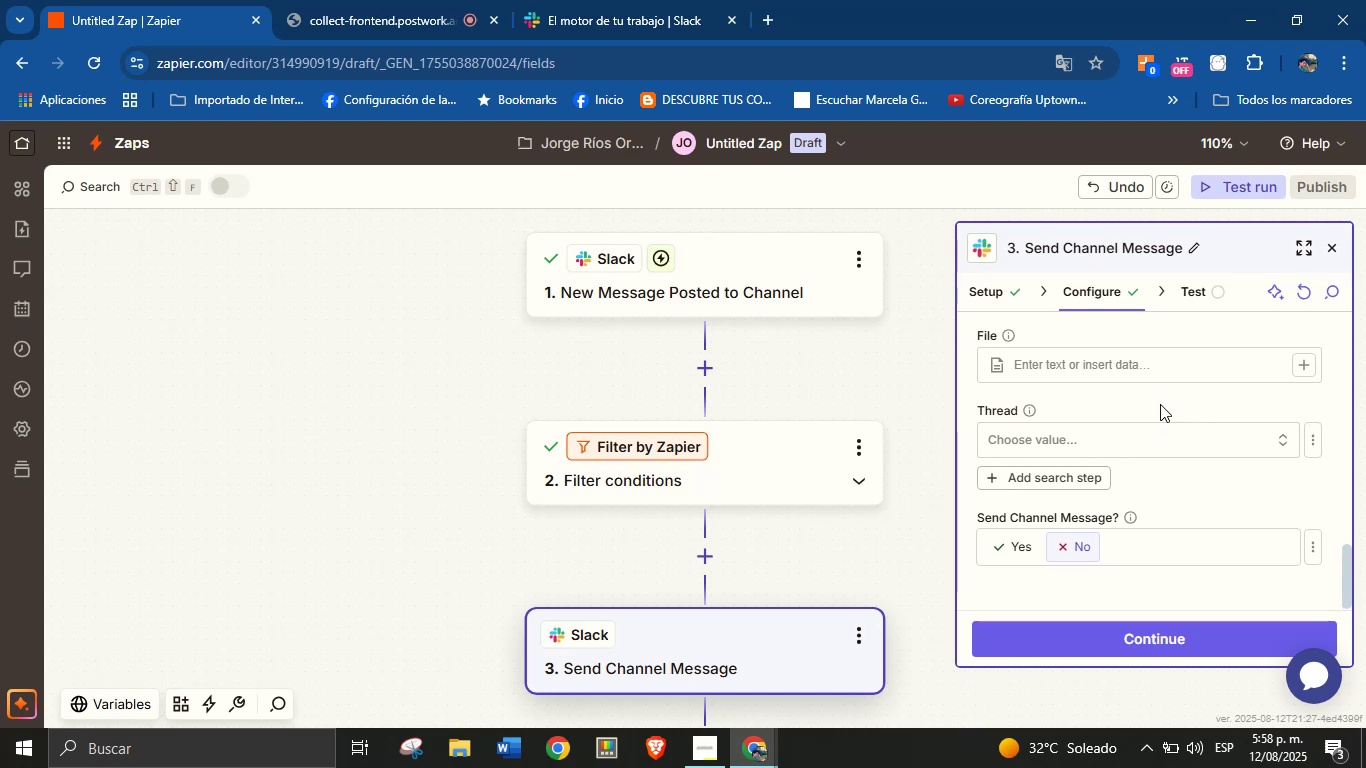 
scroll: coordinate [1140, 450], scroll_direction: none, amount: 0.0
 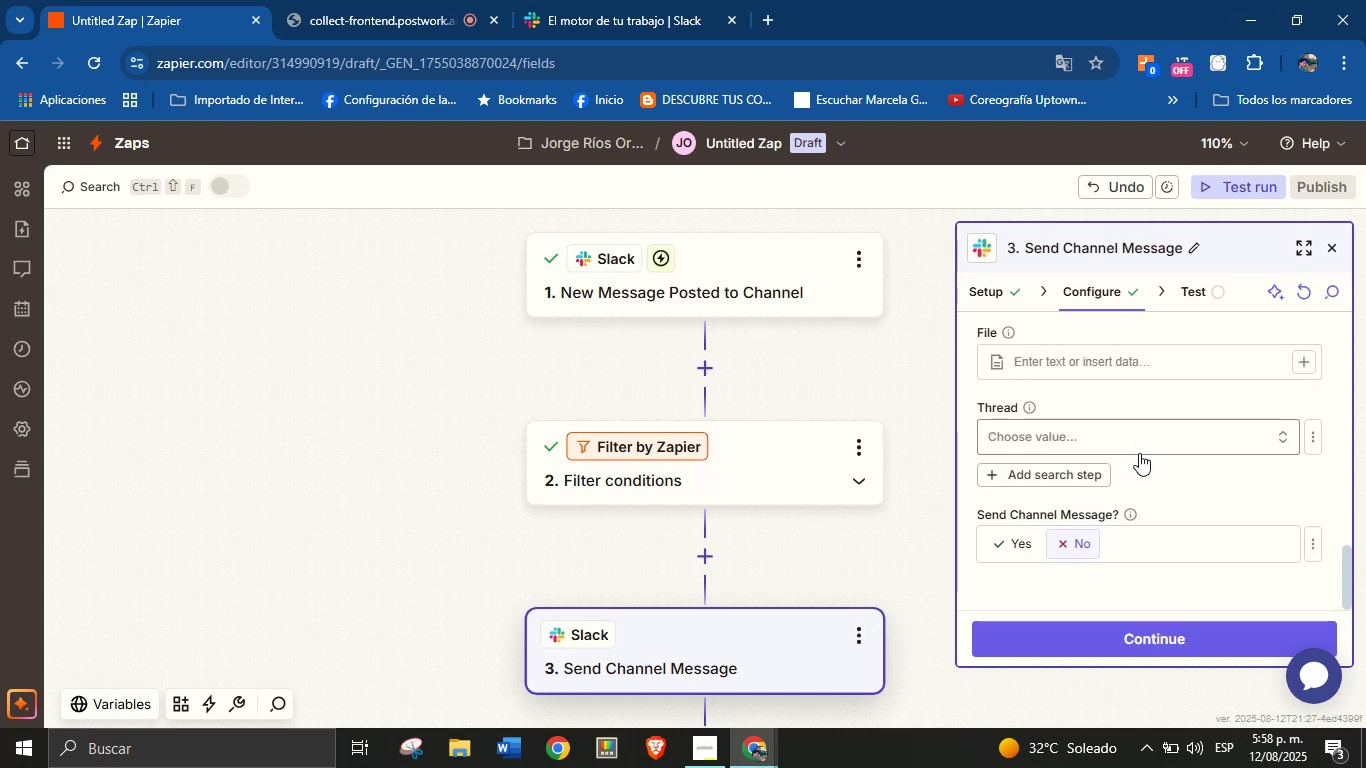 
scroll: coordinate [1162, 464], scroll_direction: up, amount: 1.0
 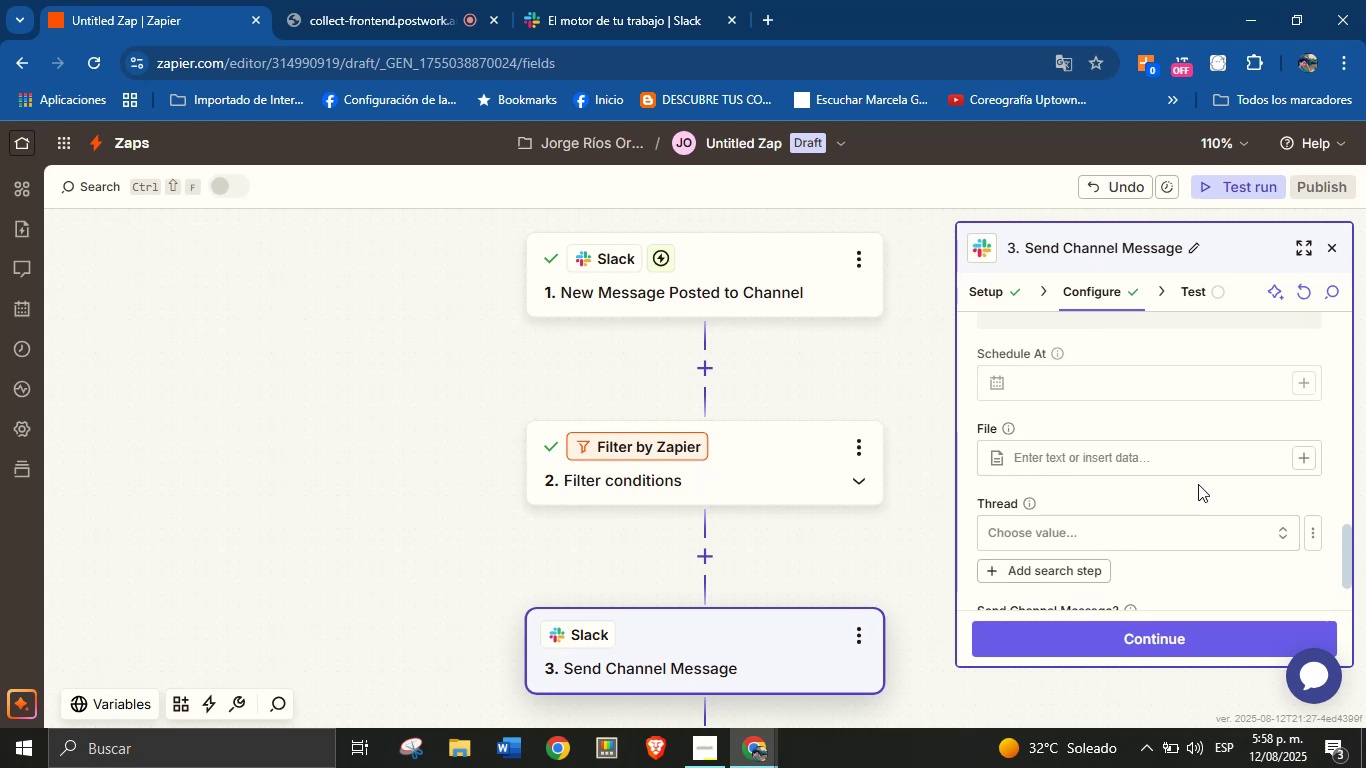 
scroll: coordinate [1203, 487], scroll_direction: down, amount: 1.0
 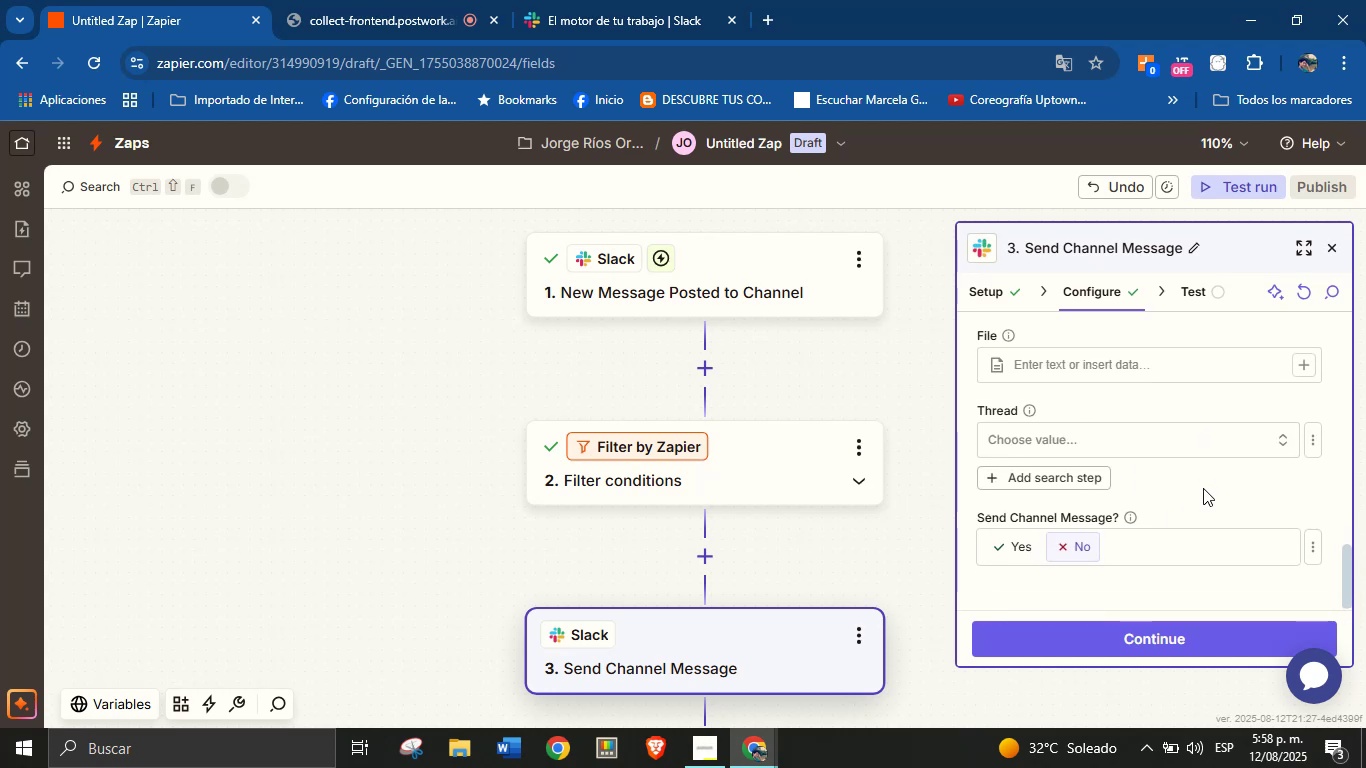 
scroll: coordinate [1152, 465], scroll_direction: up, amount: 13.0
 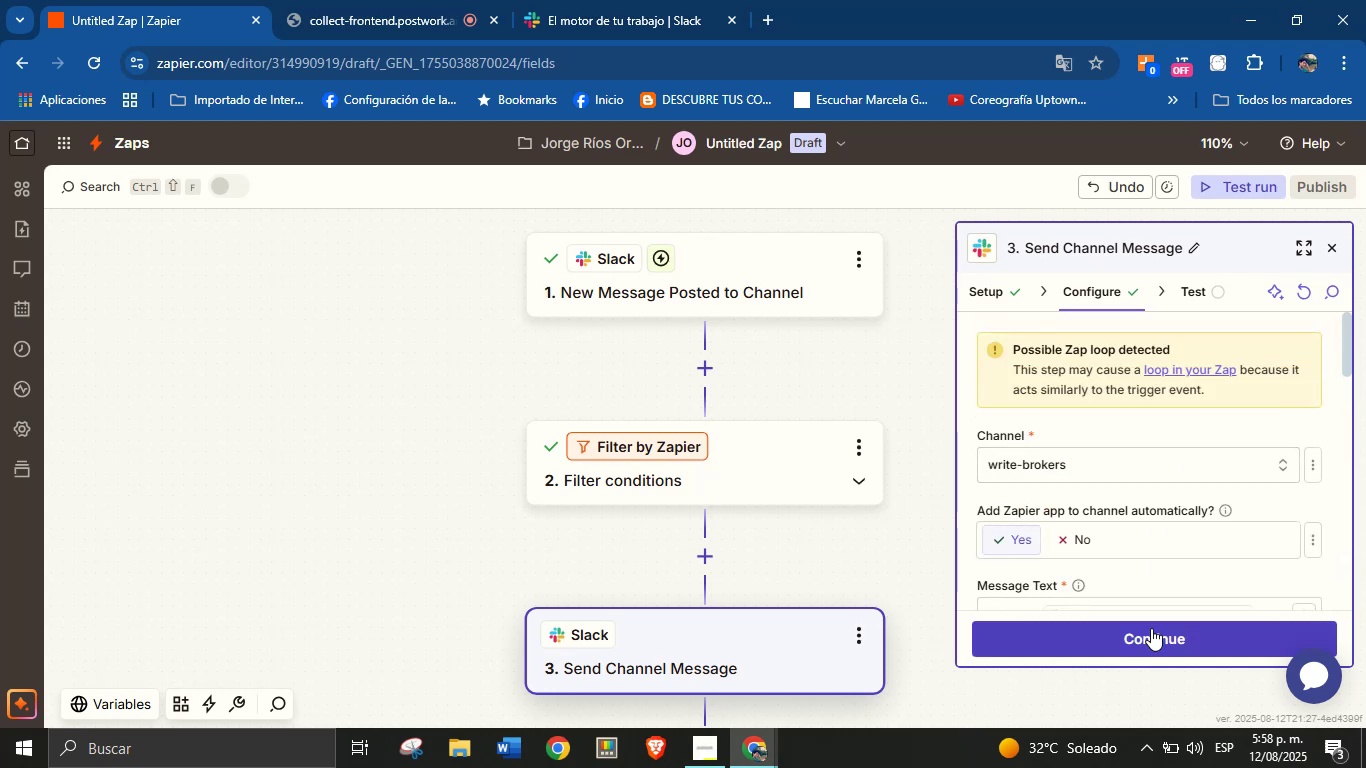 
left_click([1151, 633])
 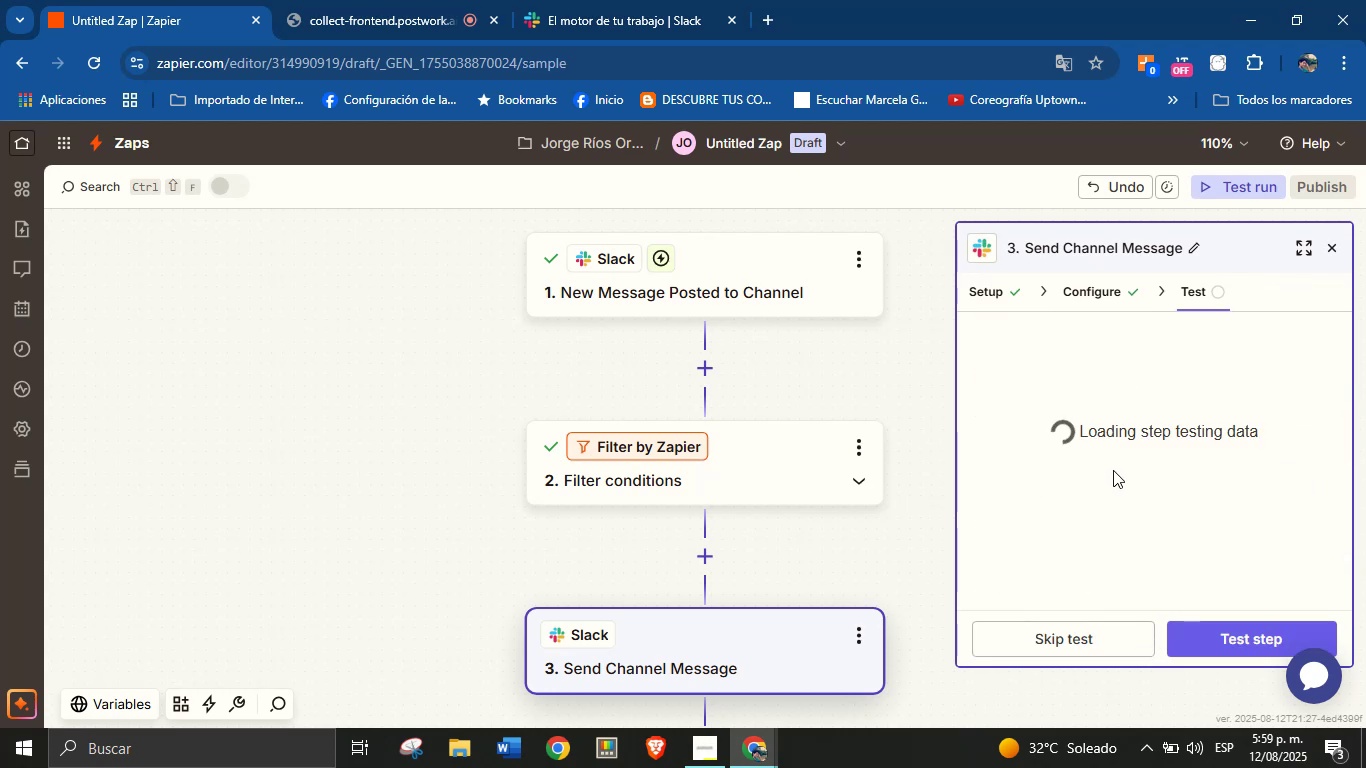 
scroll: coordinate [1199, 534], scroll_direction: down, amount: 9.0
 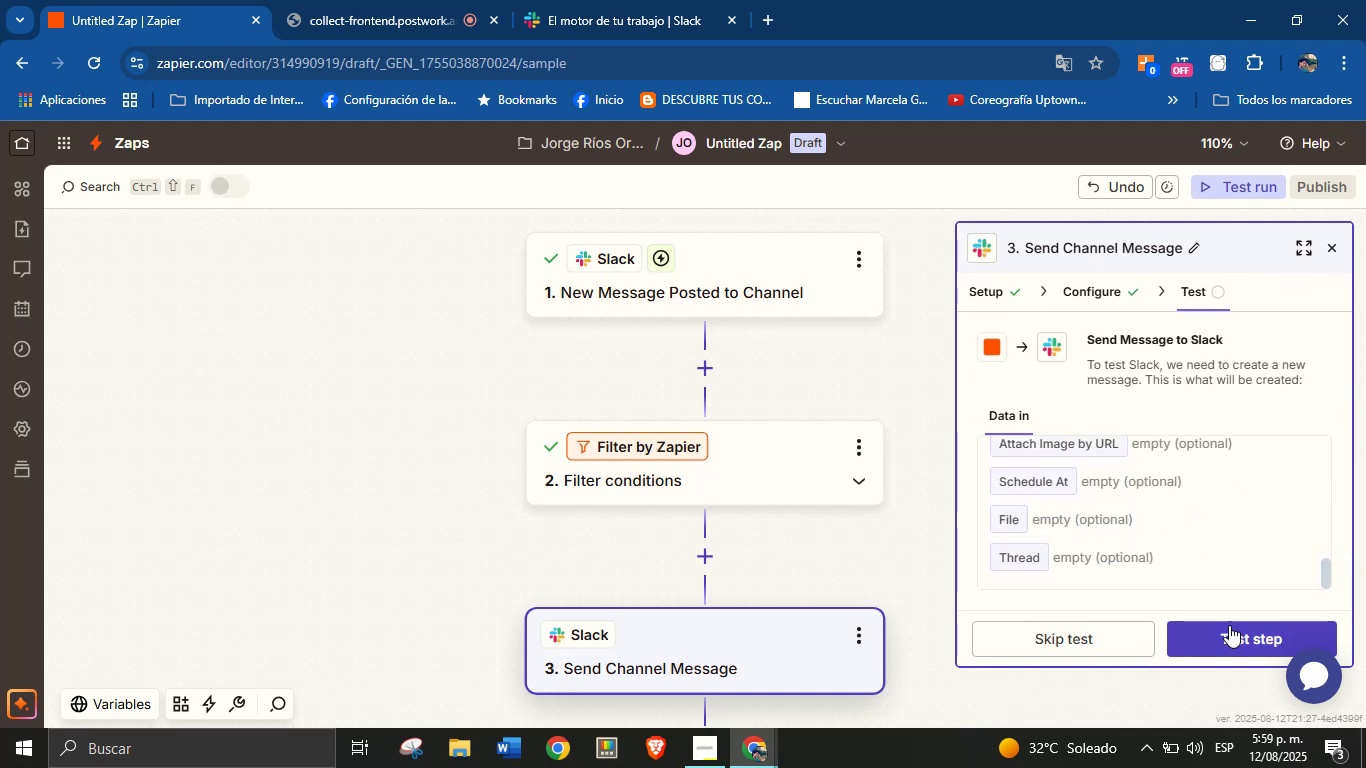 
left_click([1229, 629])
 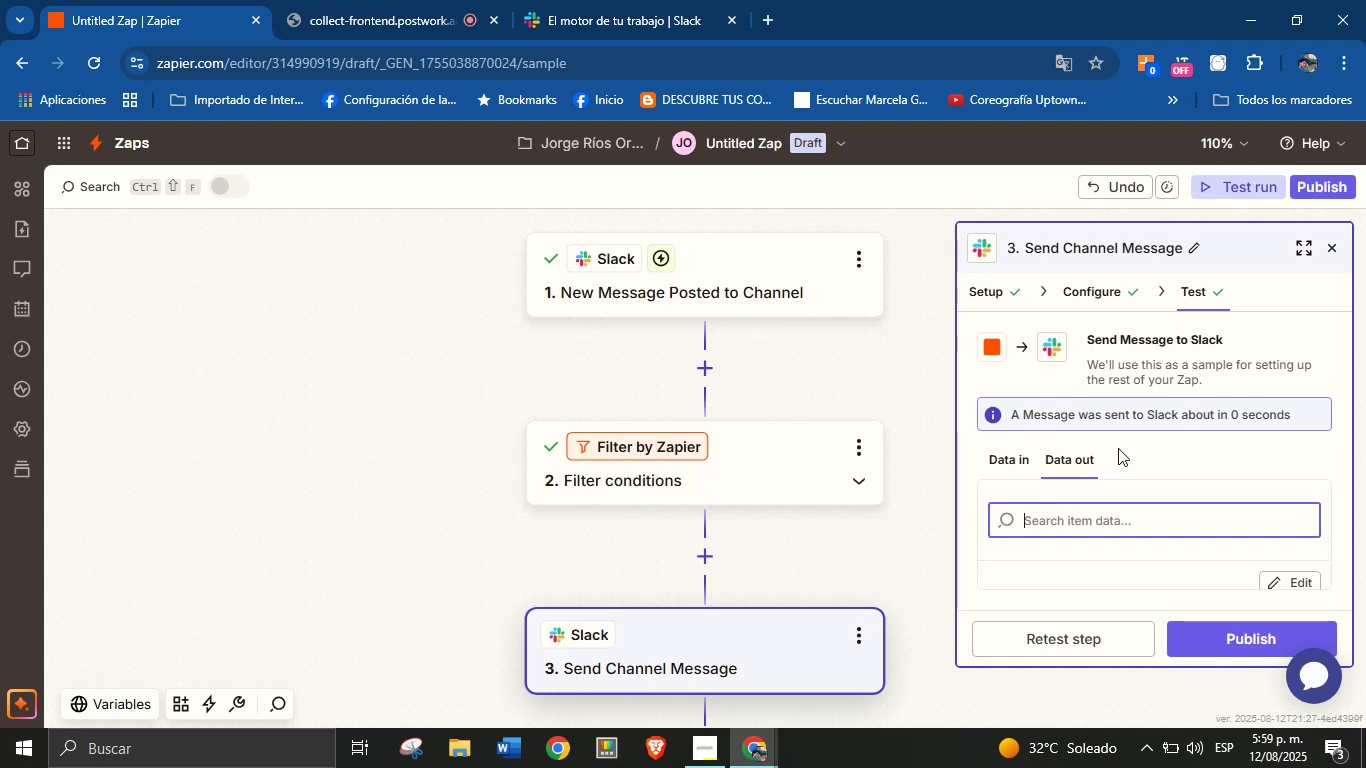 
wait(26.67)
 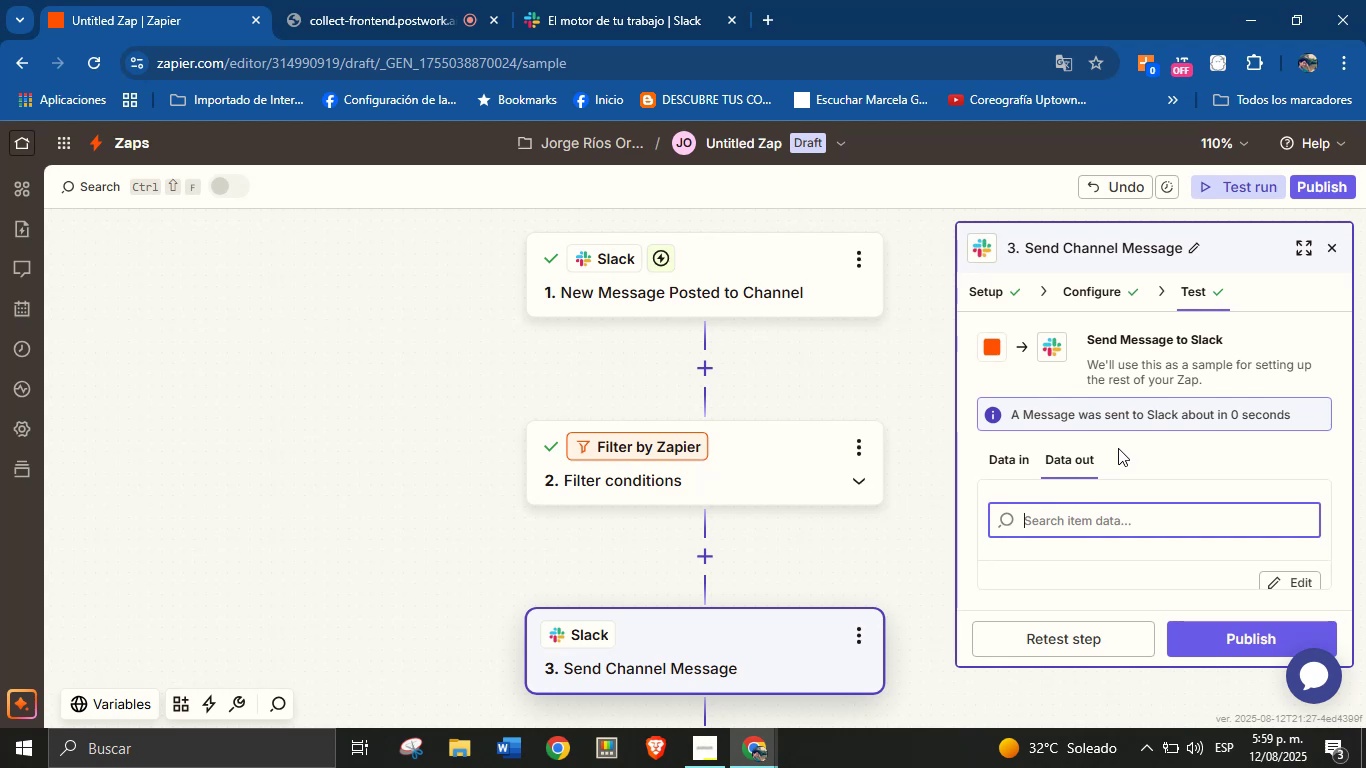 
left_click([1148, 476])
 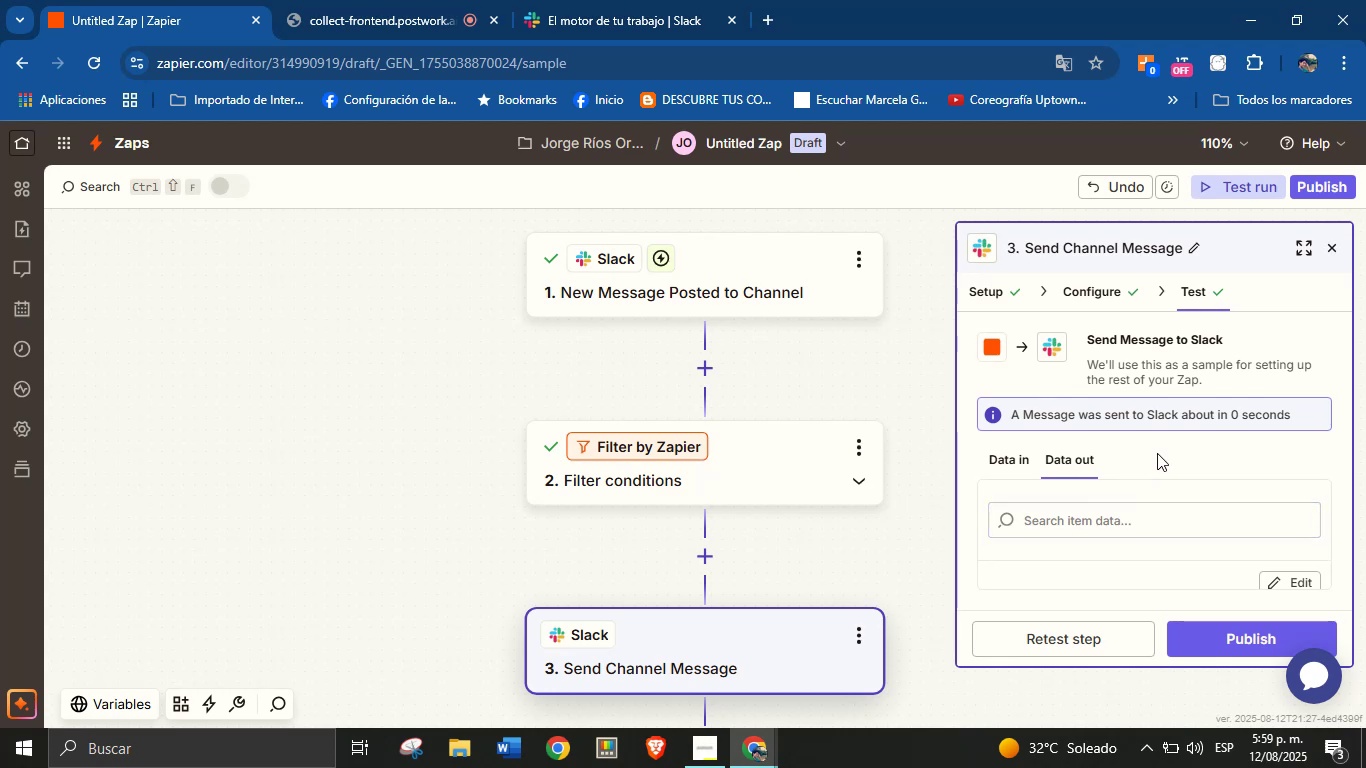 
scroll: coordinate [733, 478], scroll_direction: down, amount: 6.0
 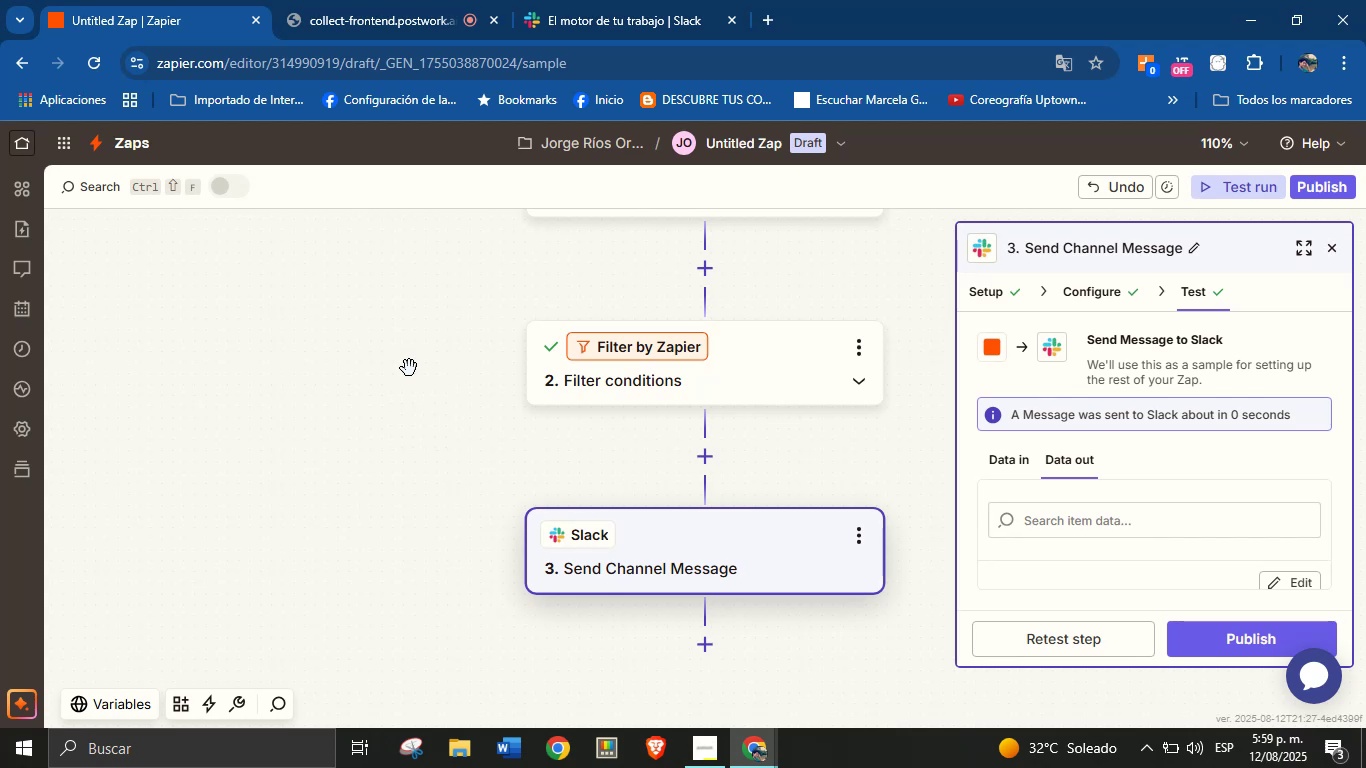 
wait(26.64)
 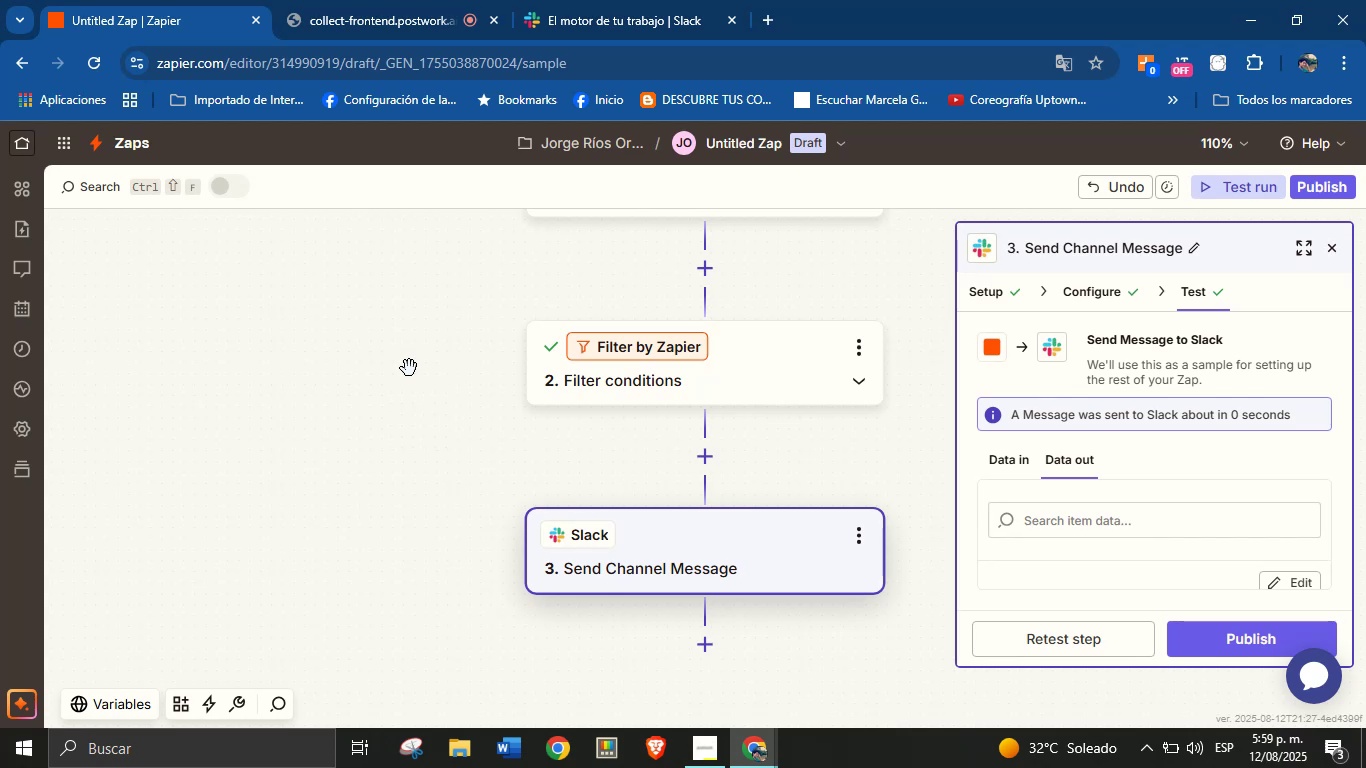 
scroll: coordinate [280, 312], scroll_direction: down, amount: 1.0
 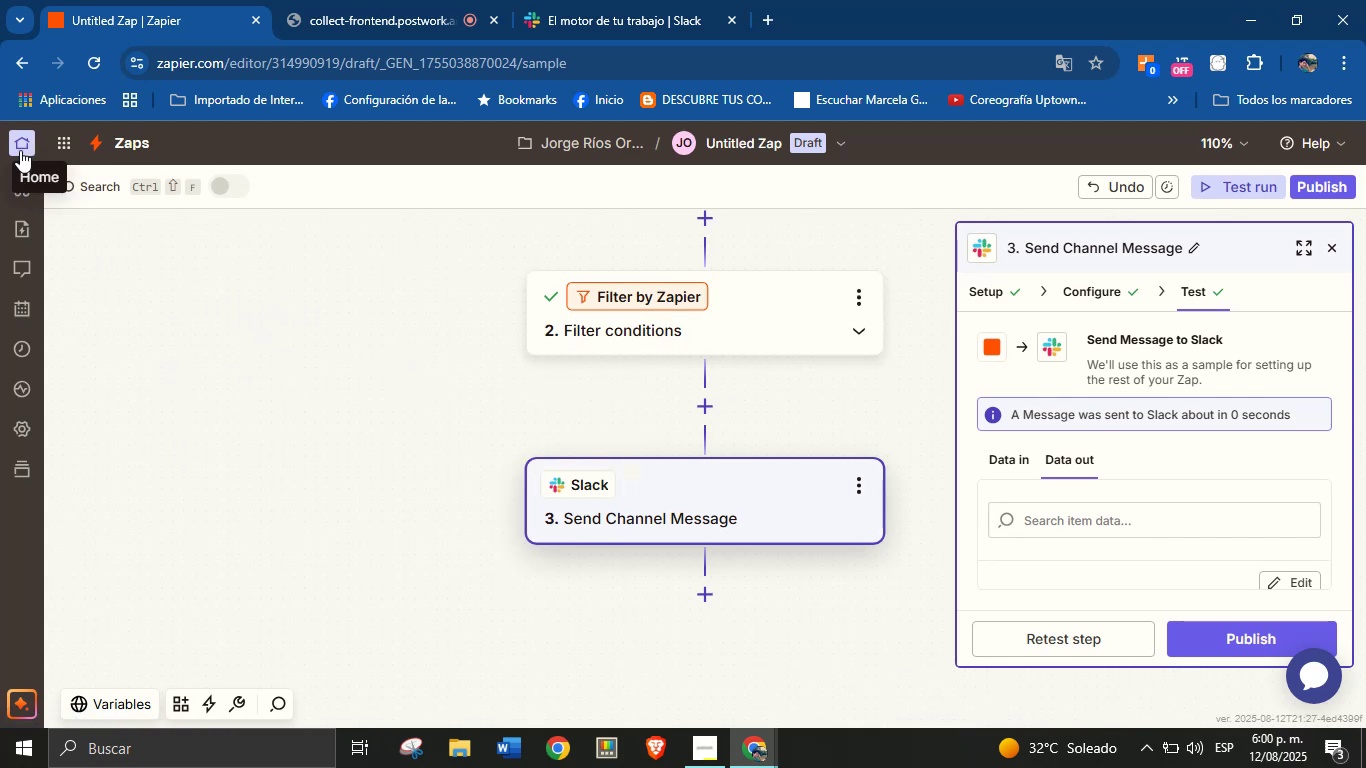 
left_click([738, 151])
 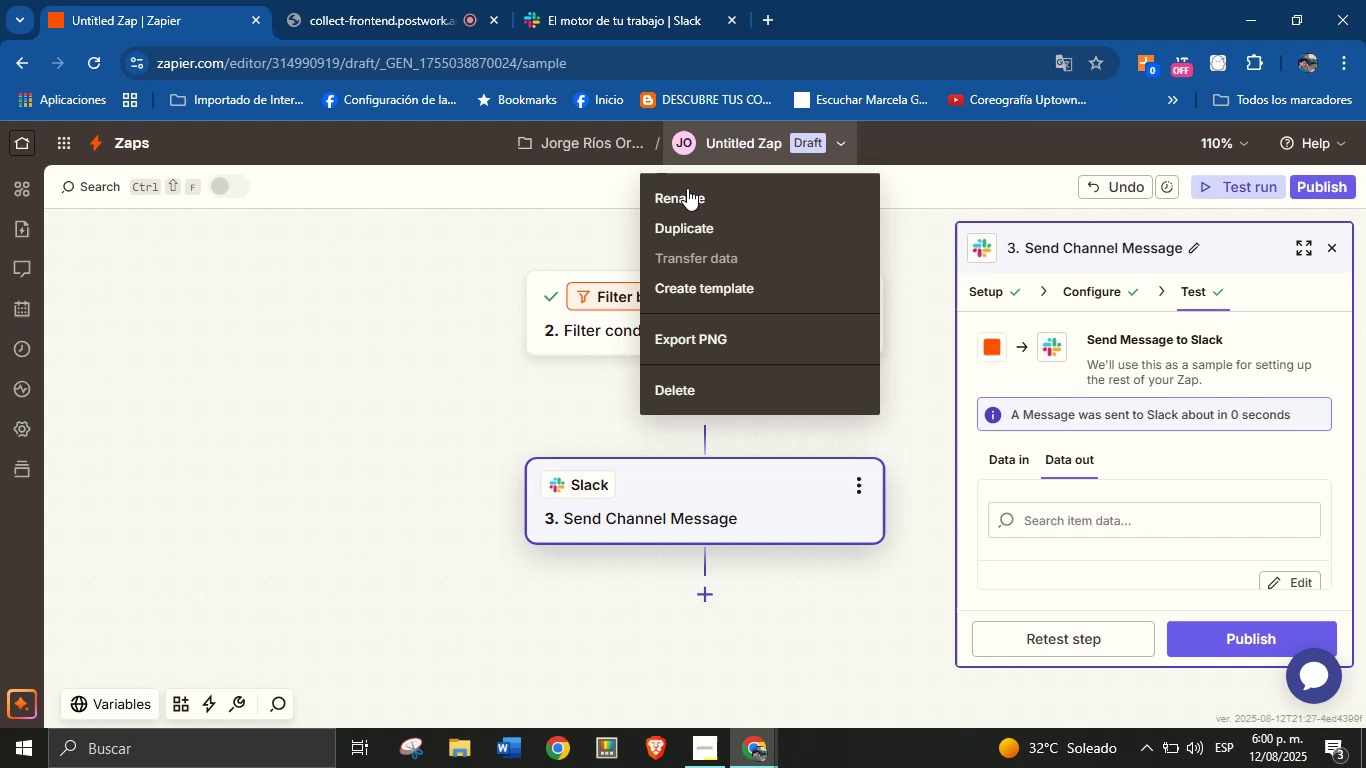 
left_click([687, 189])
 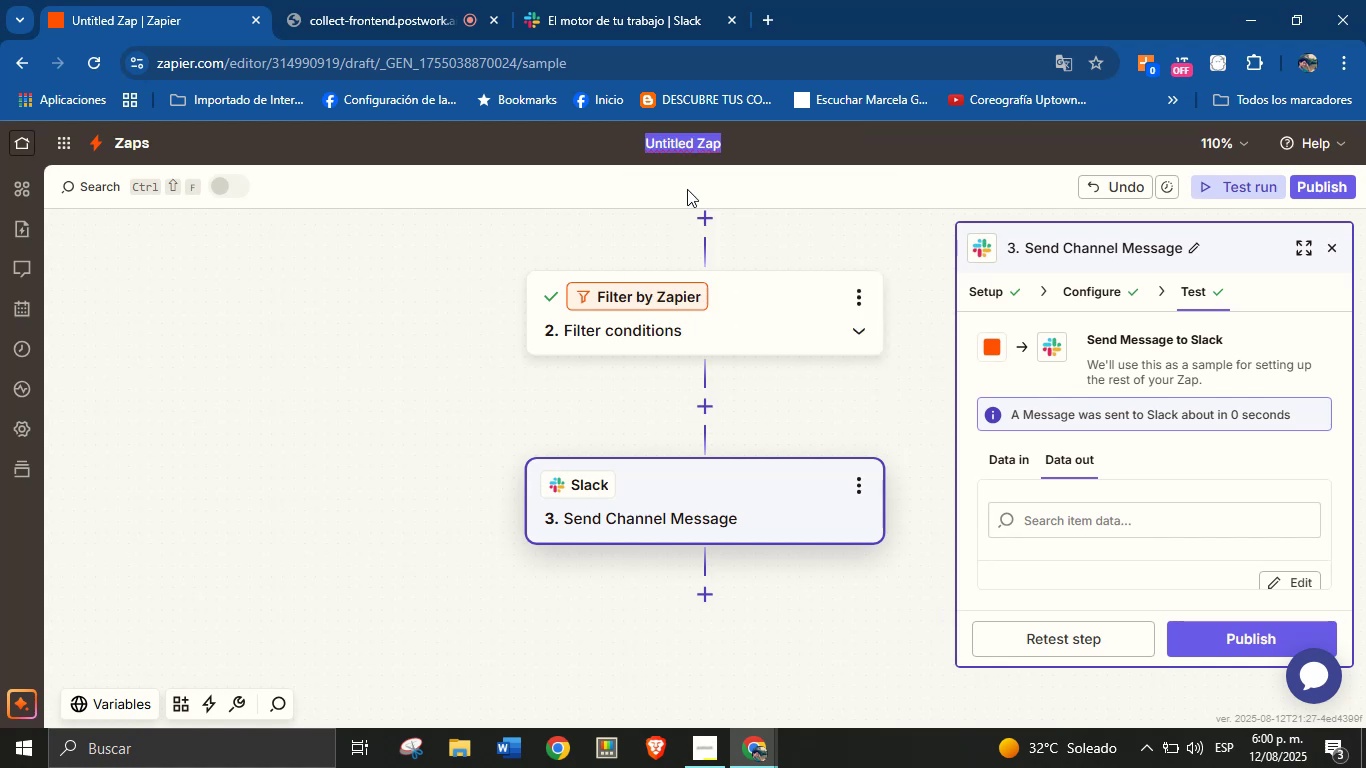 
type(Werl)
key(Backspace)
key(Backspace)
type(lcomeBrokers-Slack)
 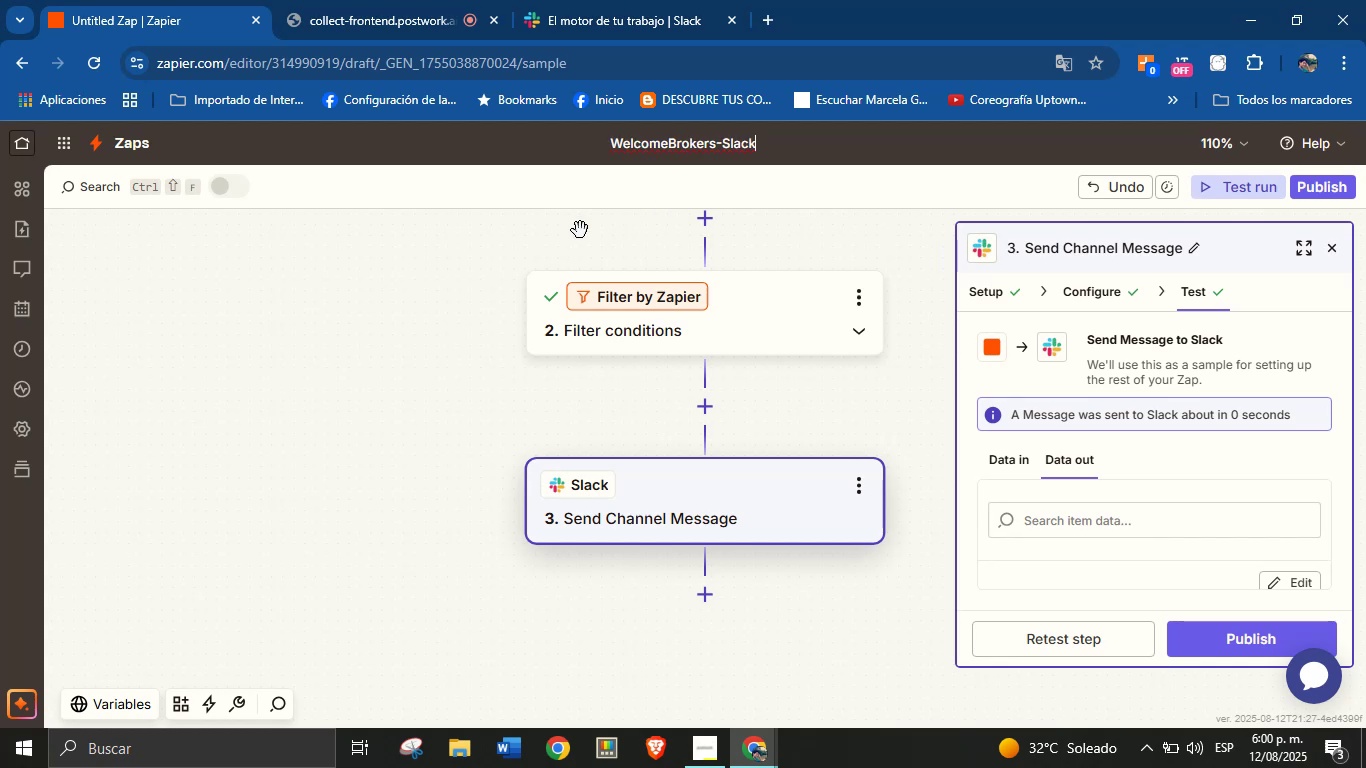 
left_click([498, 294])
 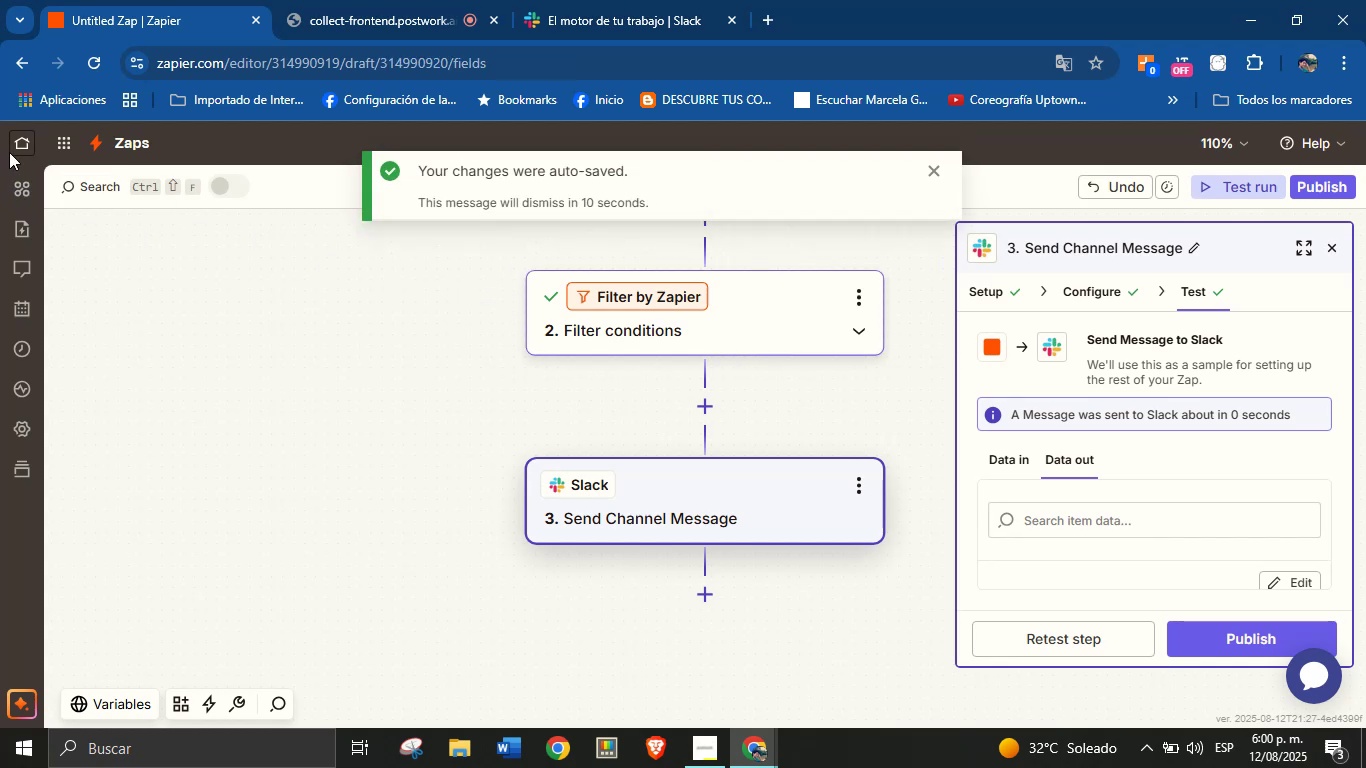 
left_click([26, 148])
 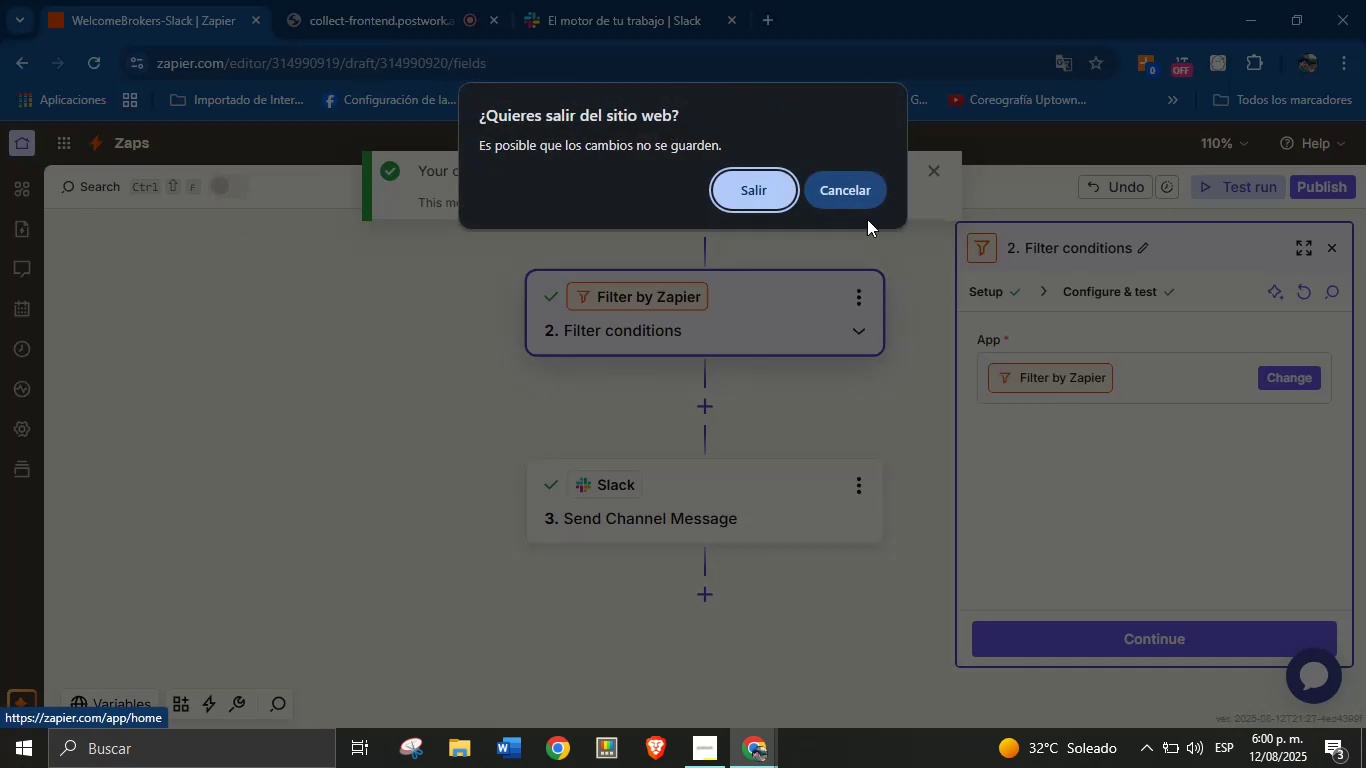 
left_click([848, 199])
 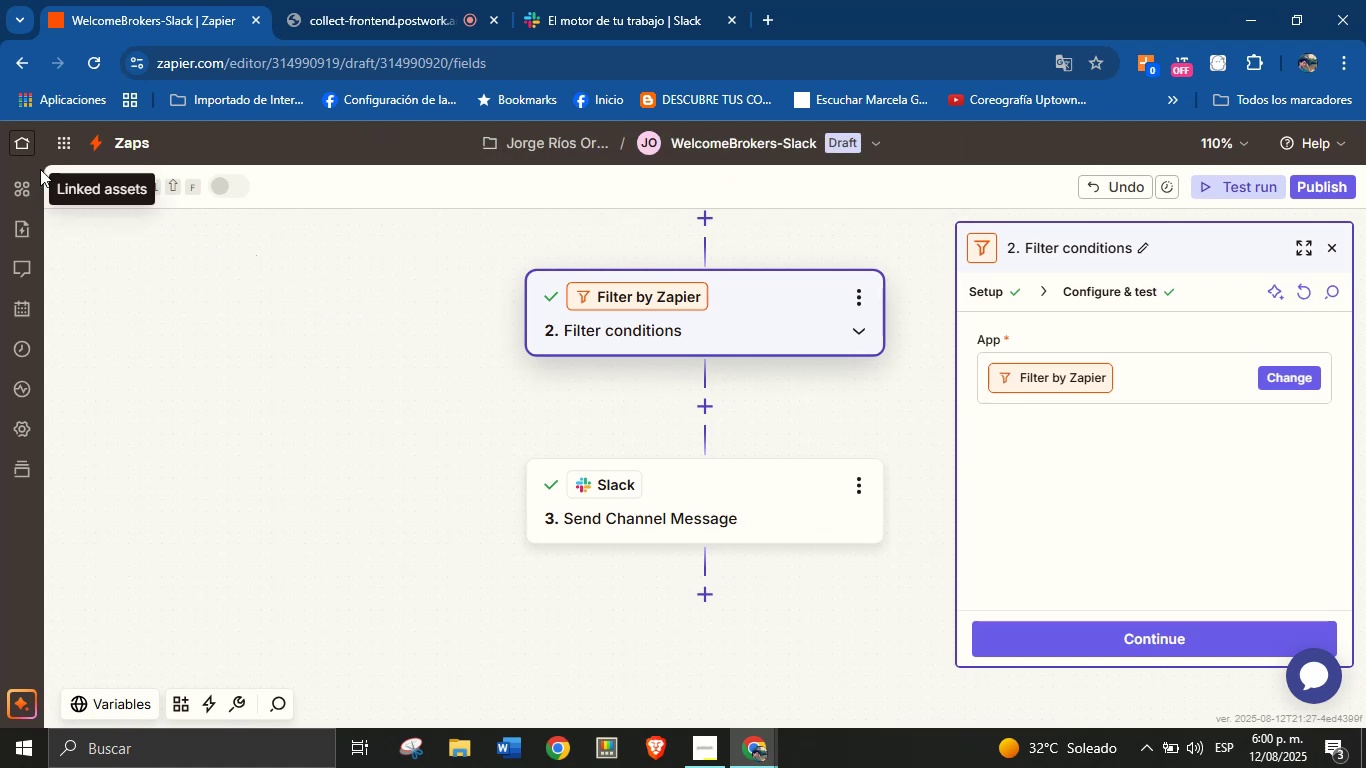 
left_click([28, 147])
 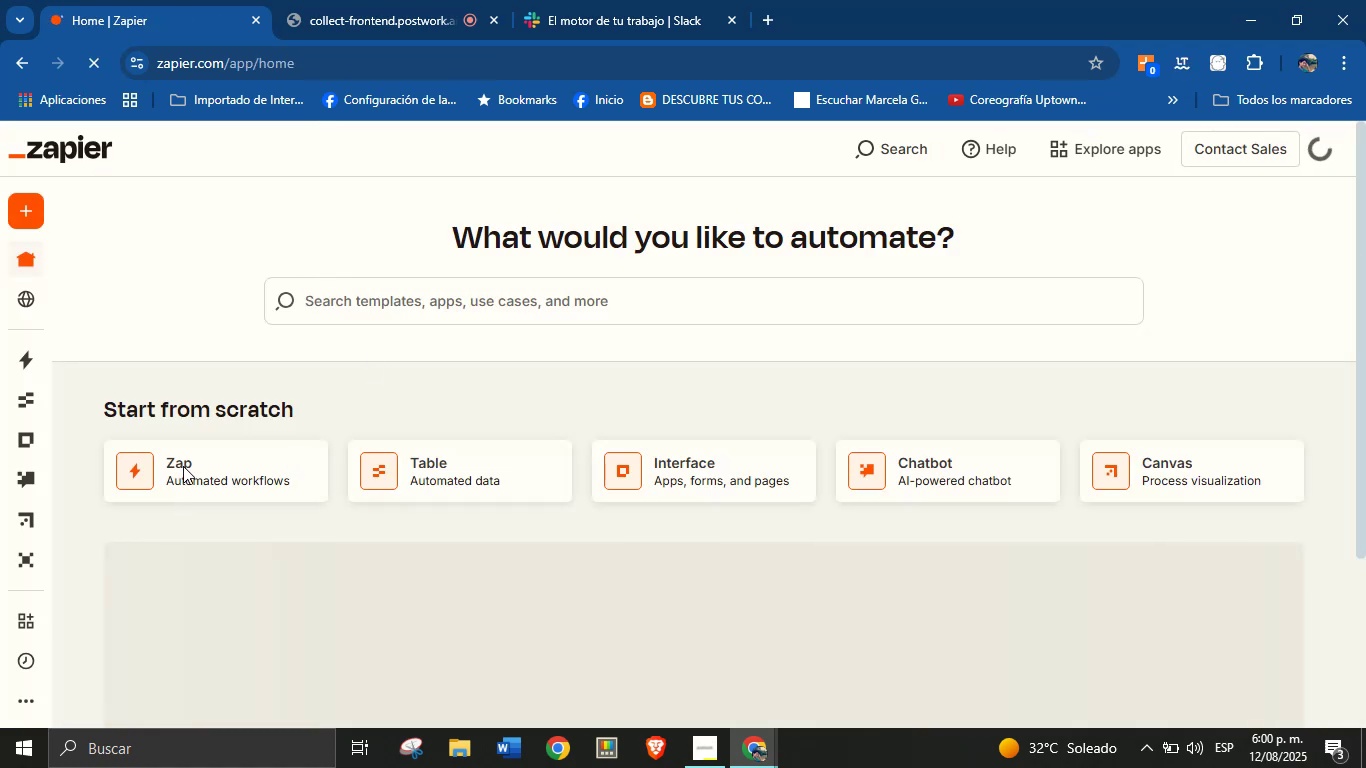 
left_click([184, 463])
 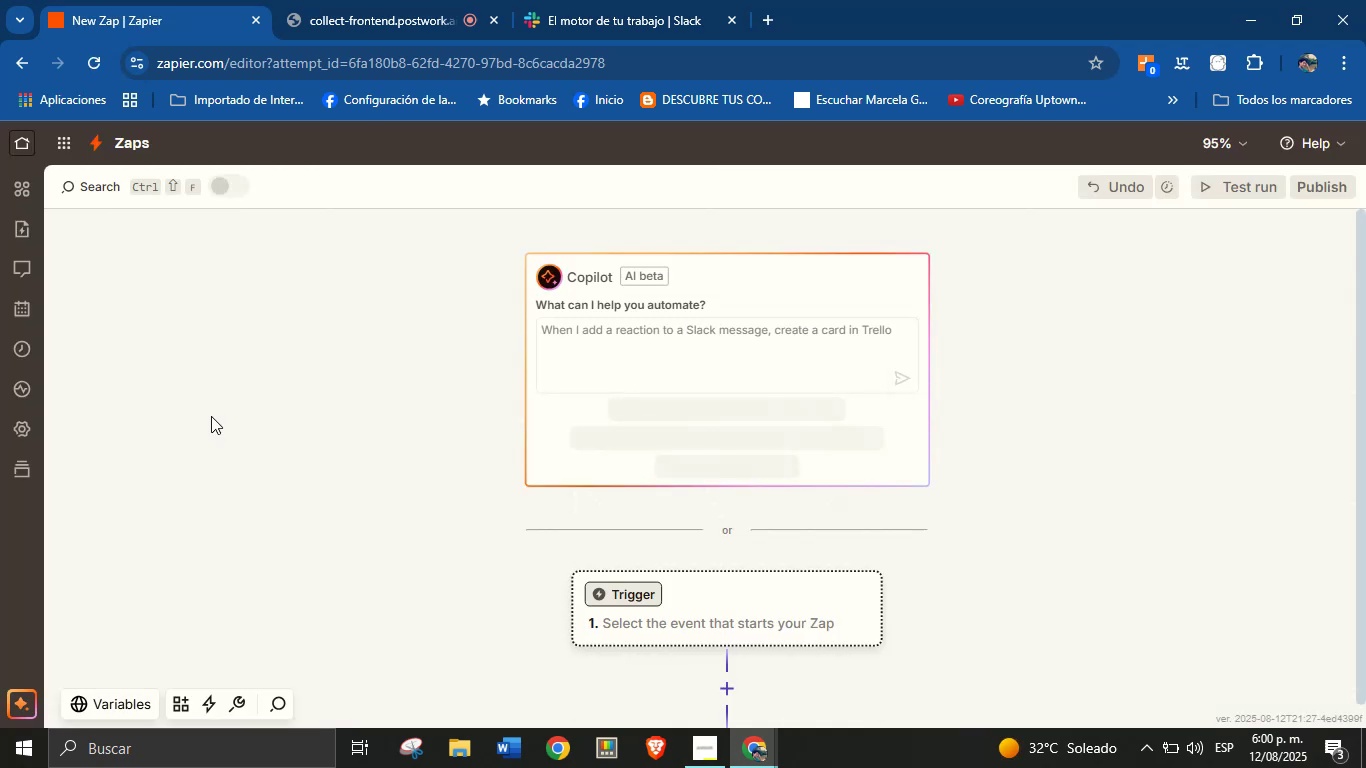 
wait(14.97)
 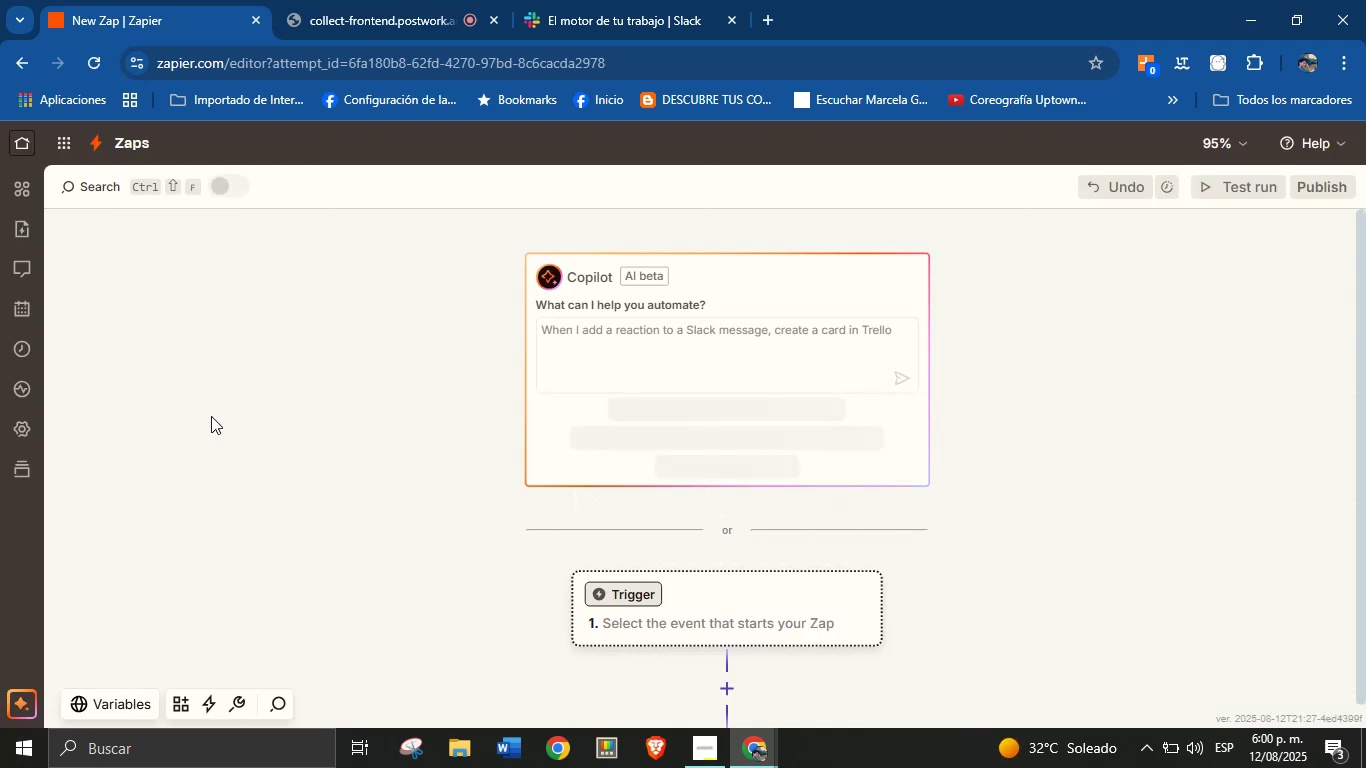 
scroll: coordinate [716, 376], scroll_direction: down, amount: 1.0
 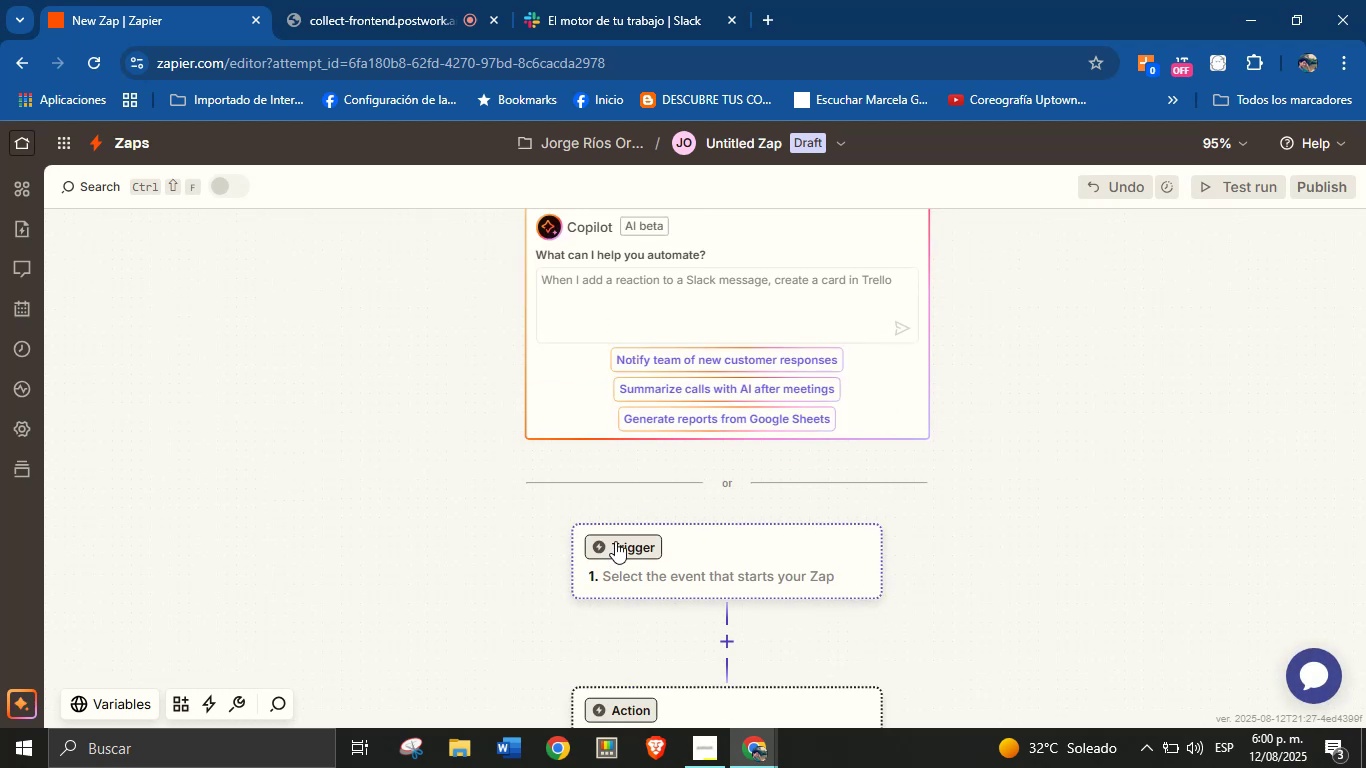 
left_click([615, 541])
 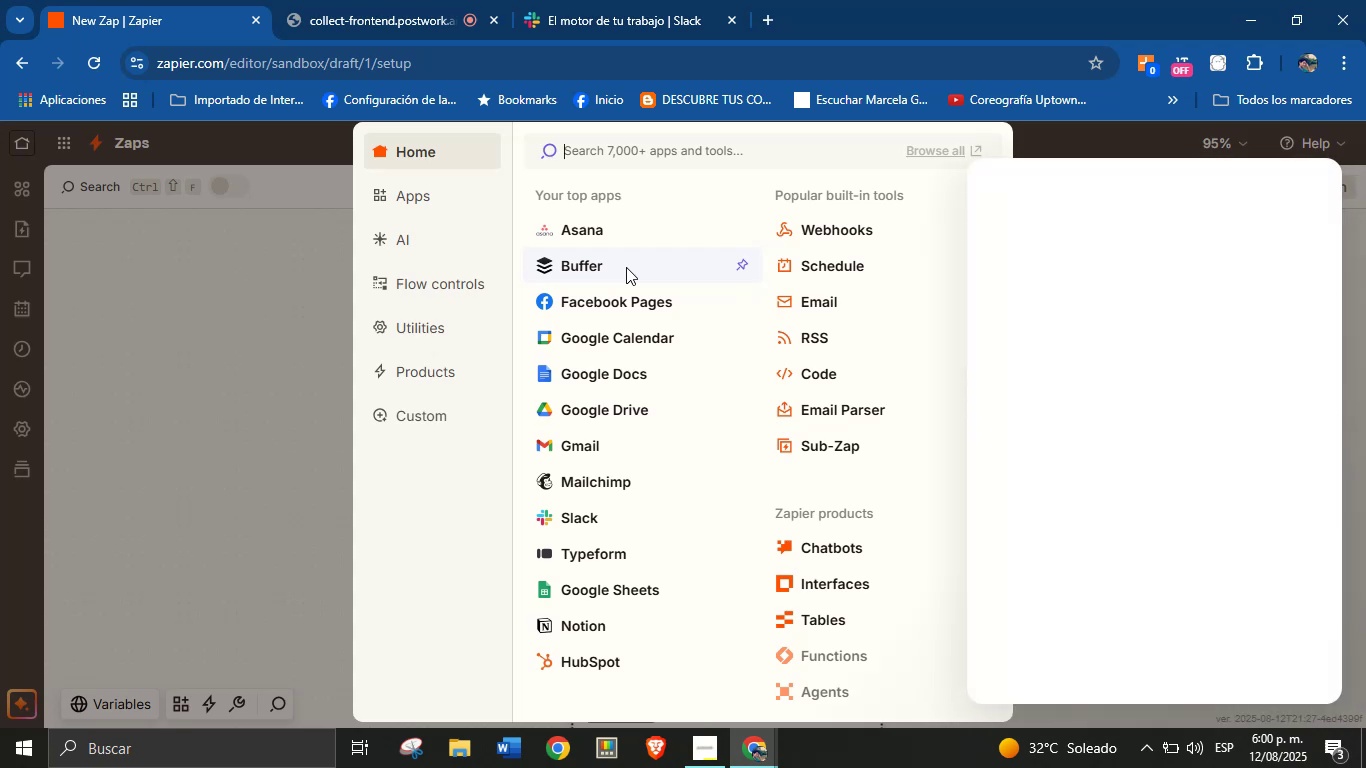 
wait(13.44)
 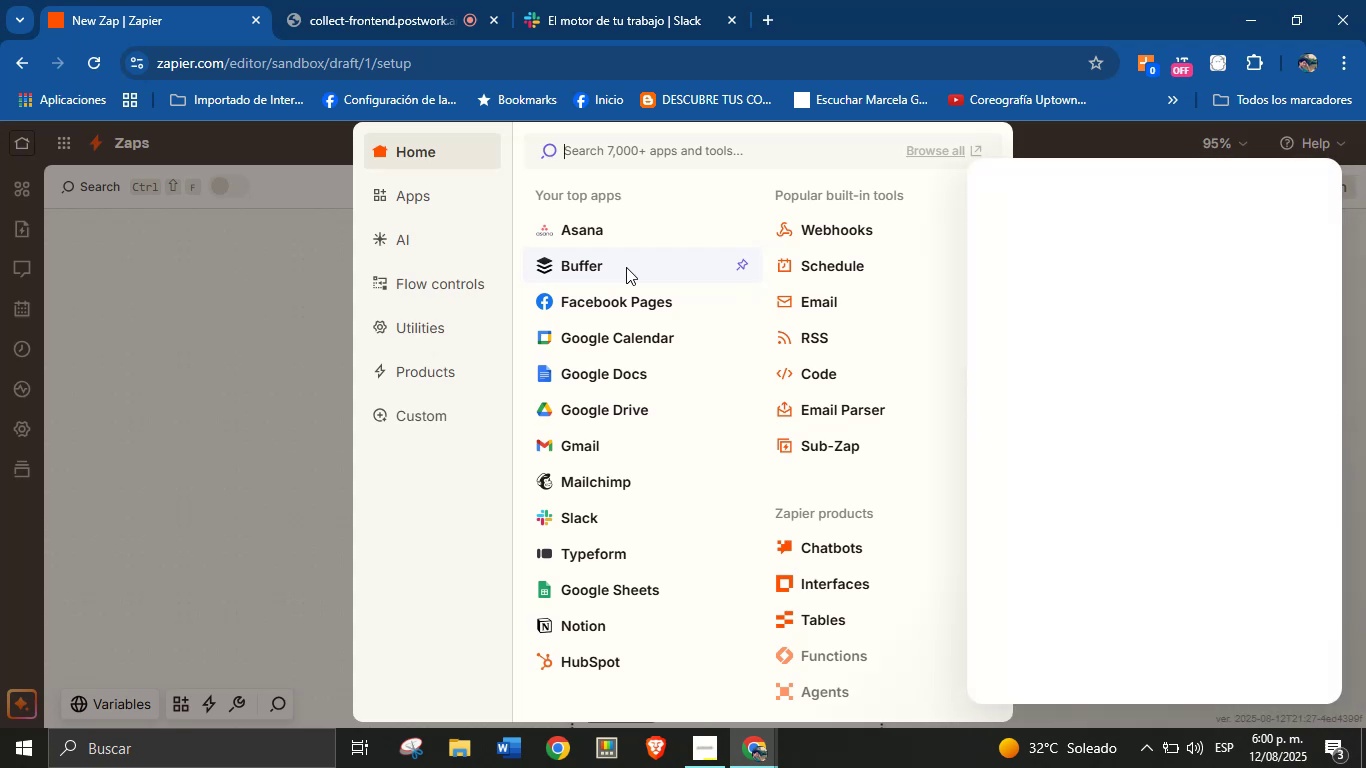 
left_click([1314, 186])
 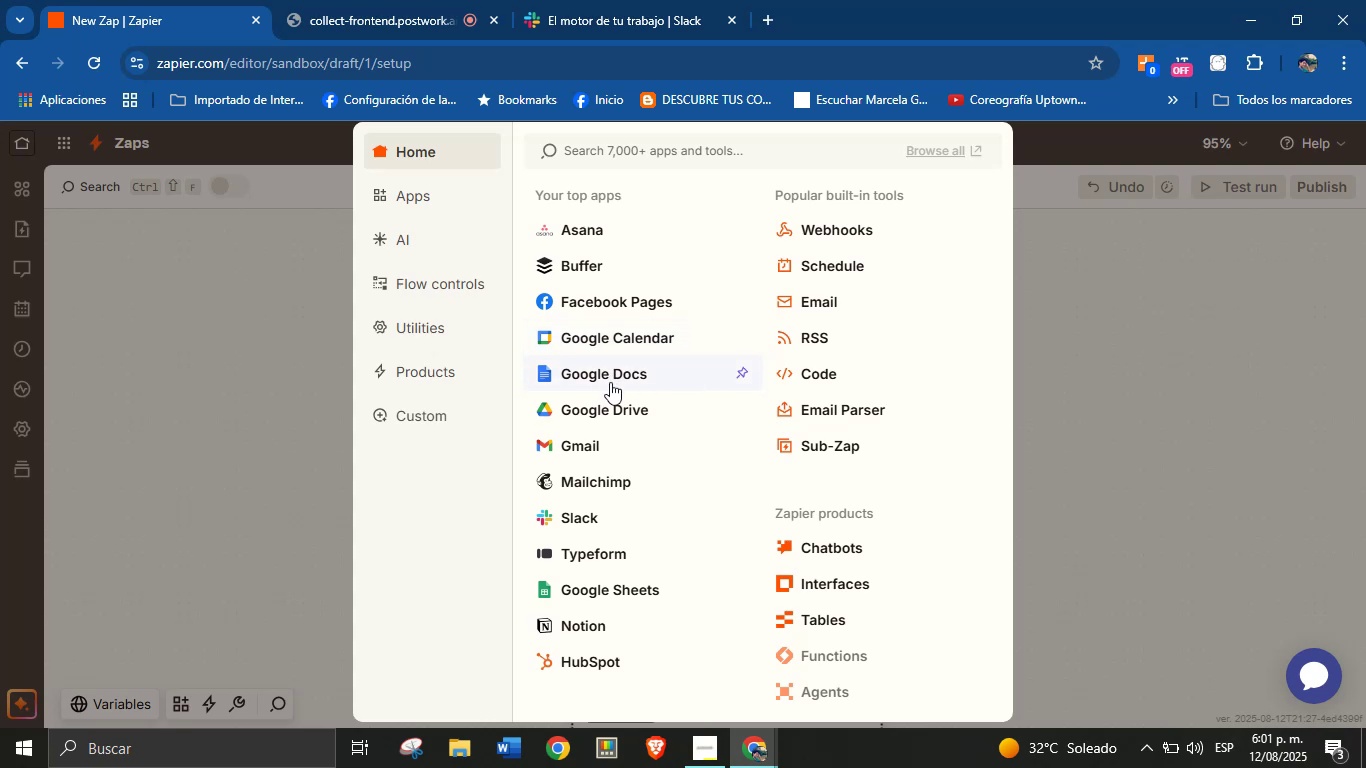 
wait(23.42)
 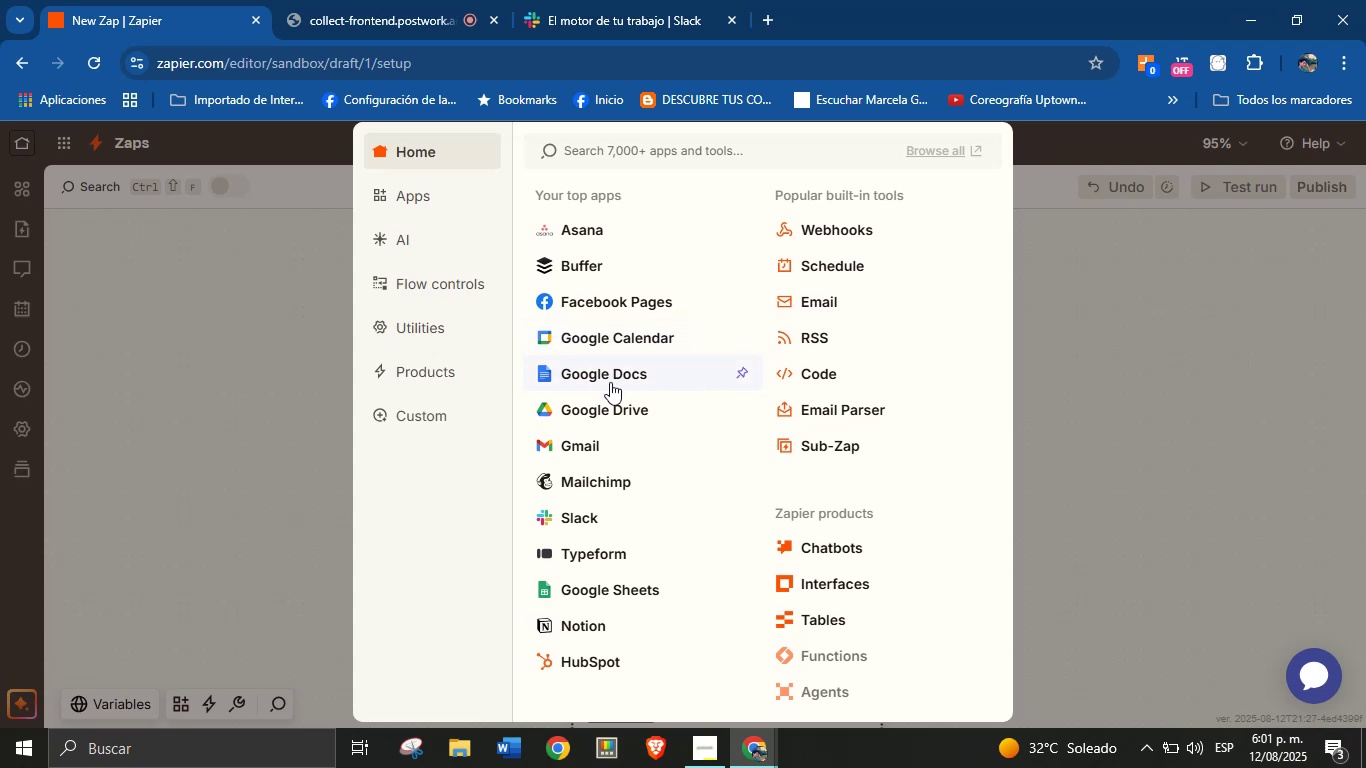 
left_click([595, 523])
 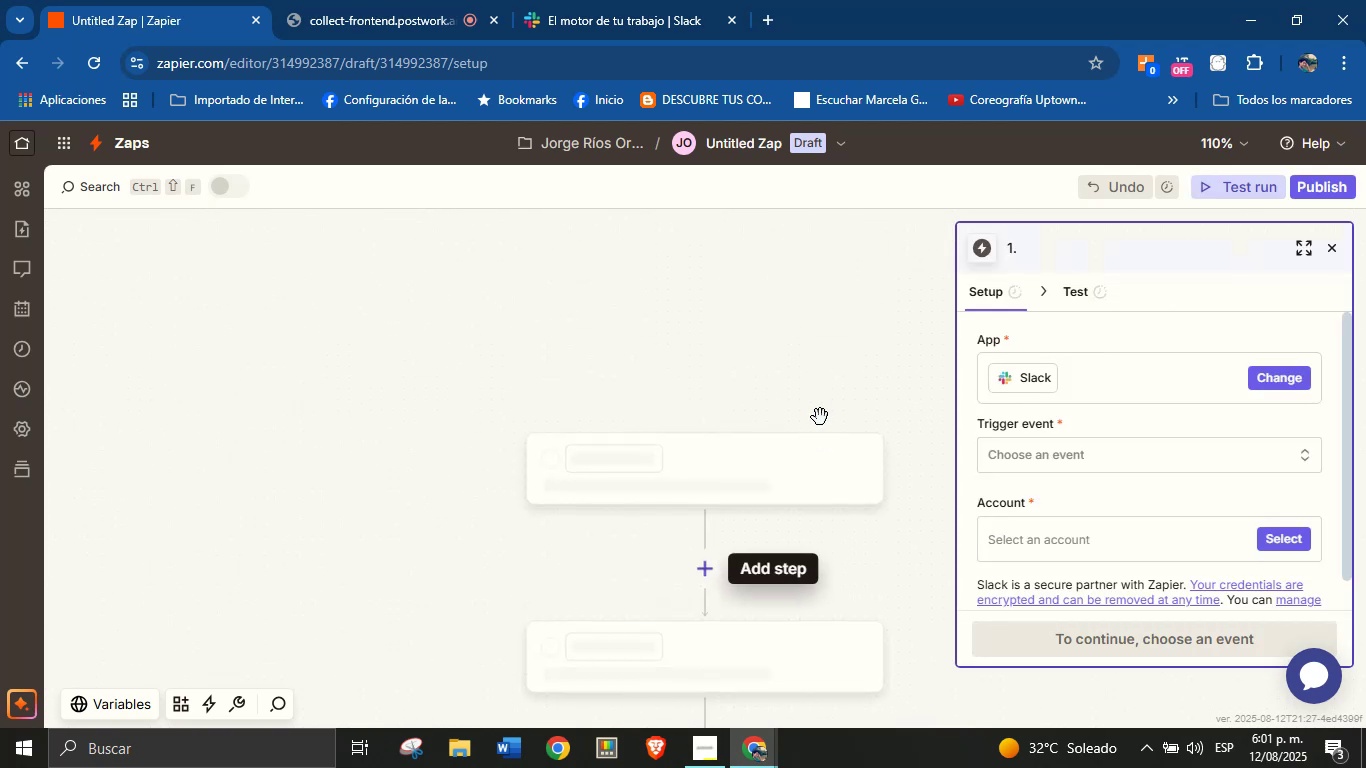 
left_click([1051, 465])
 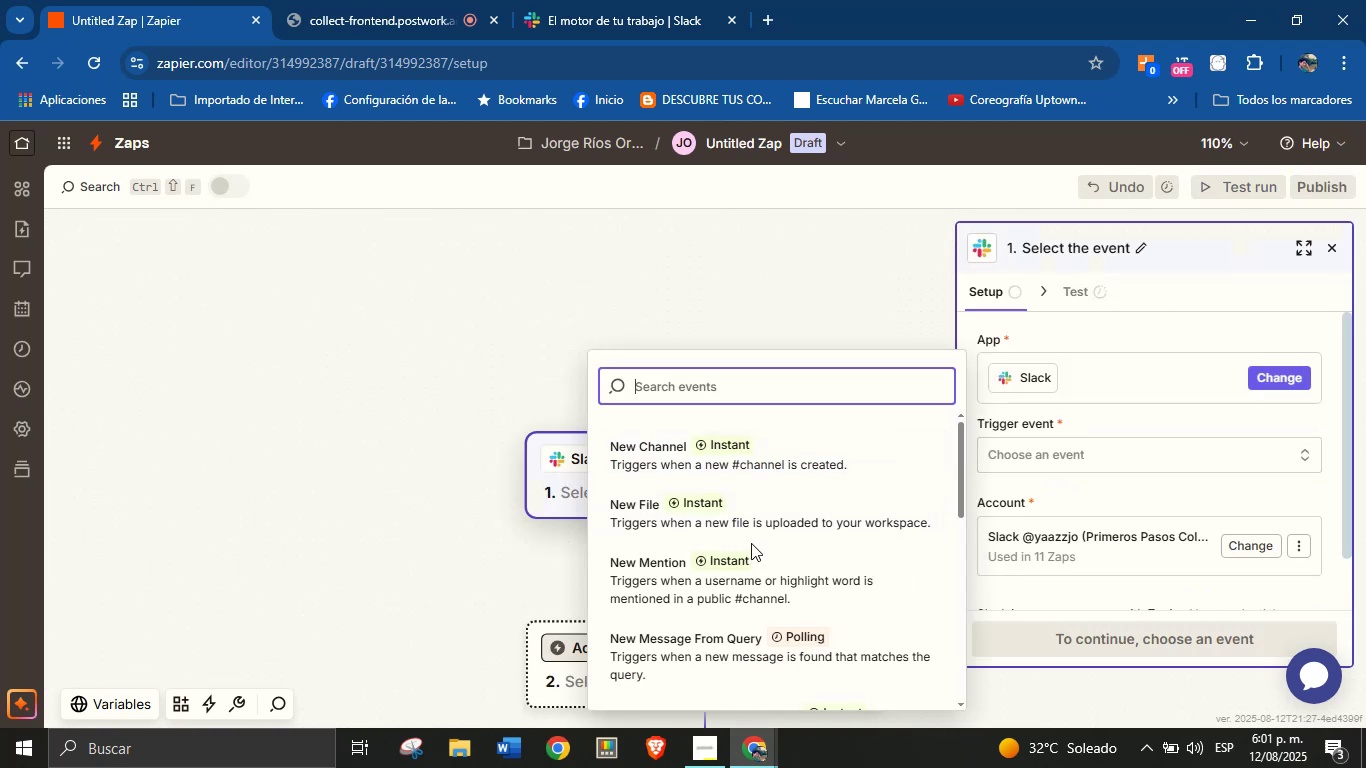 
scroll: coordinate [784, 548], scroll_direction: none, amount: 0.0
 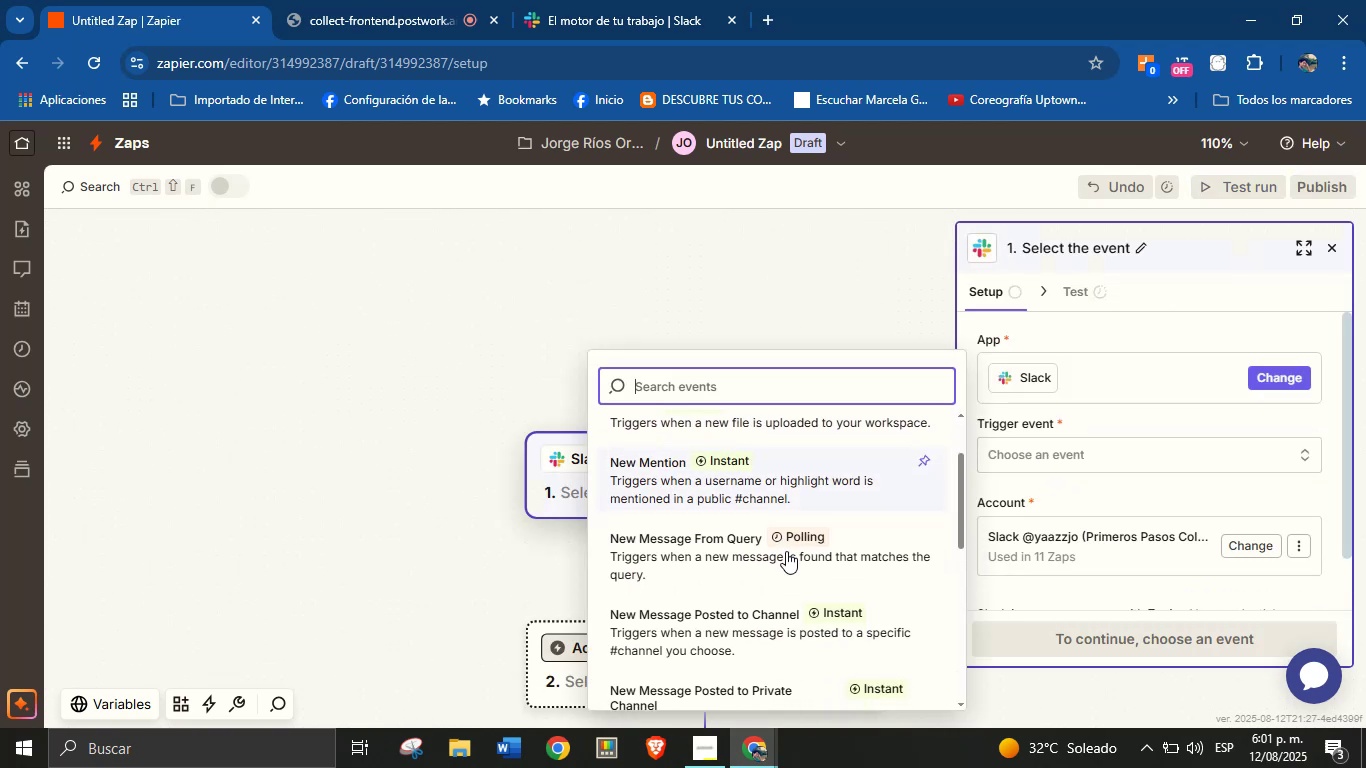 
scroll: coordinate [786, 552], scroll_direction: down, amount: 1.0
 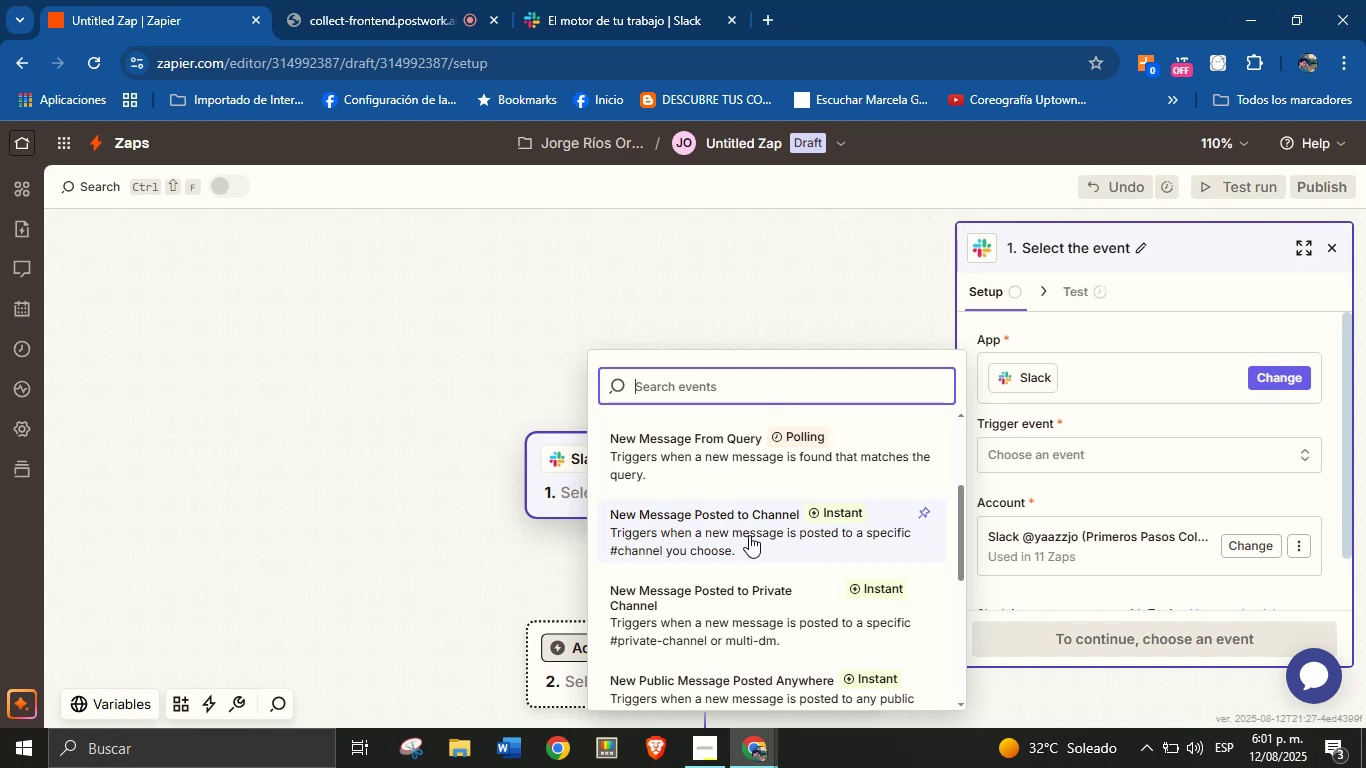 
left_click([761, 535])
 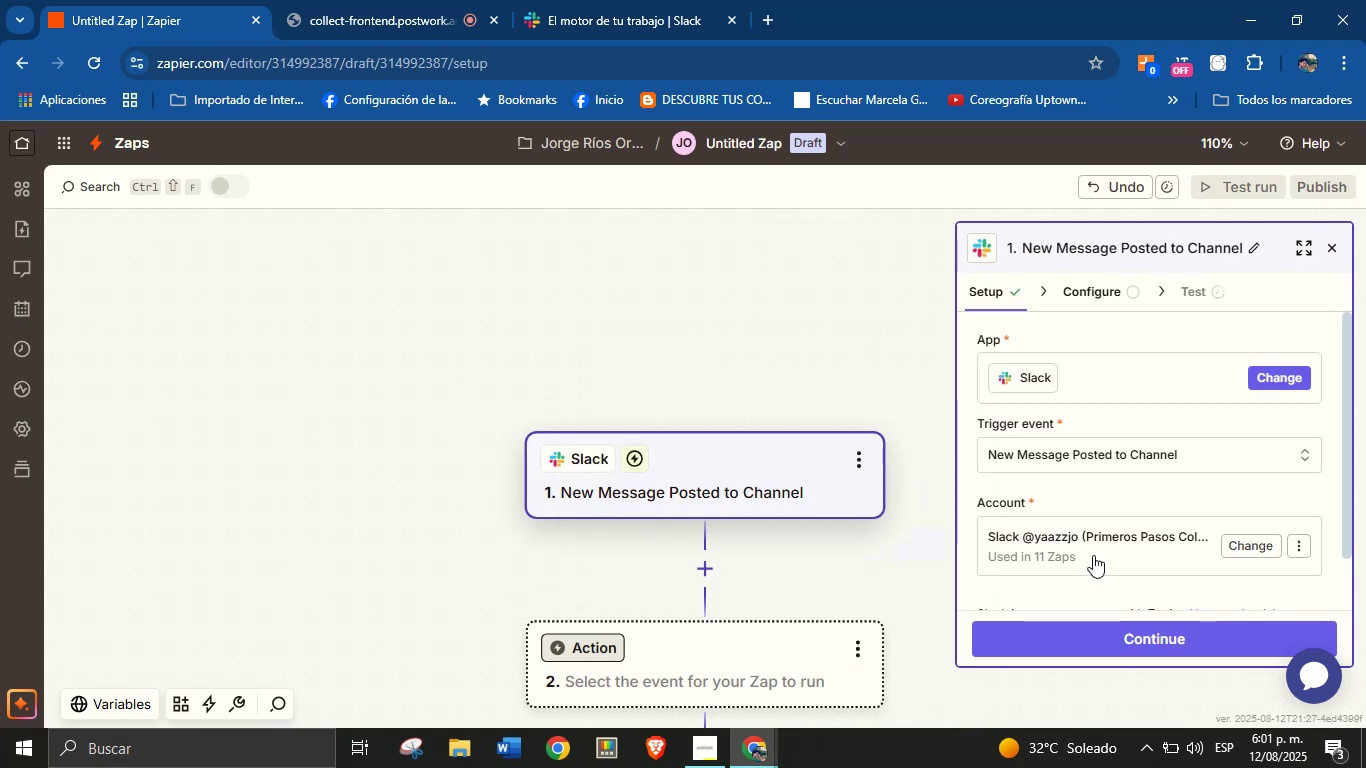 
scroll: coordinate [1114, 501], scroll_direction: down, amount: 2.0
 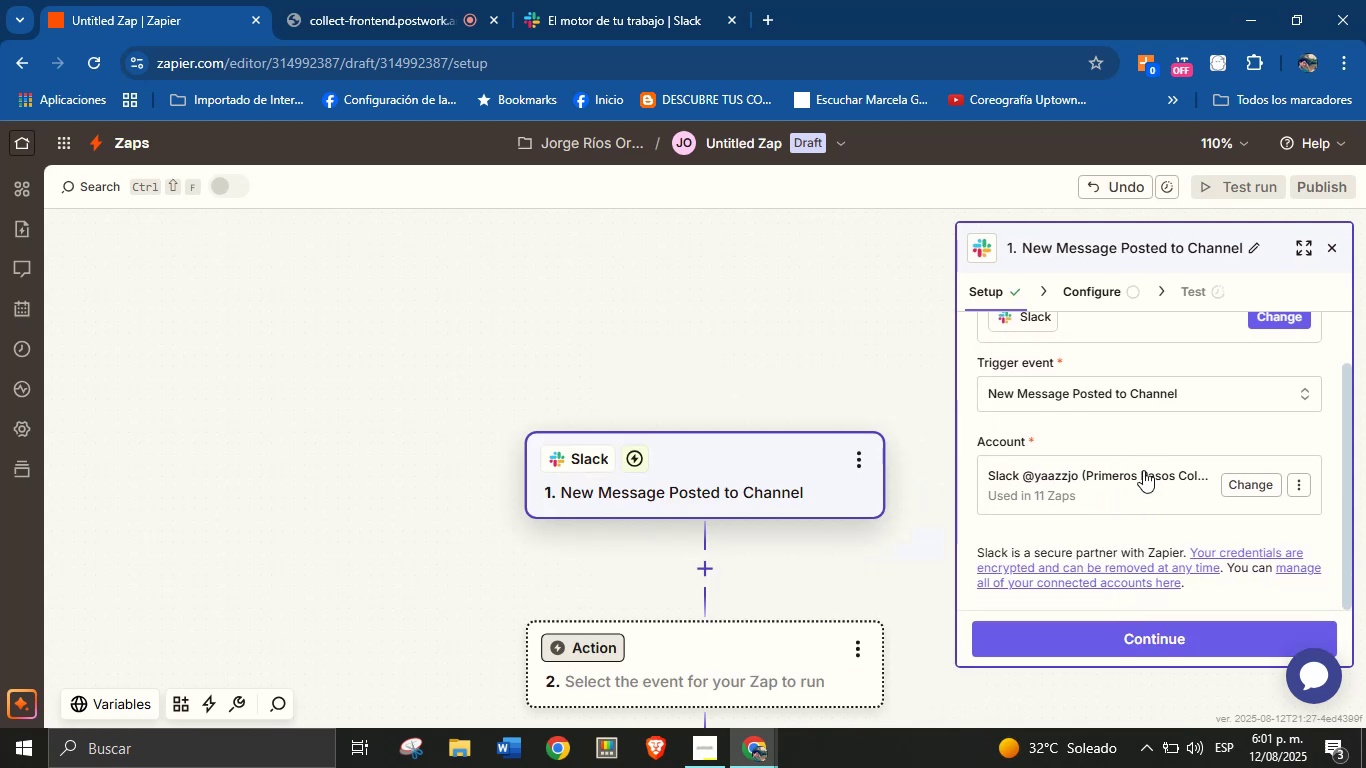 
left_click([1132, 636])
 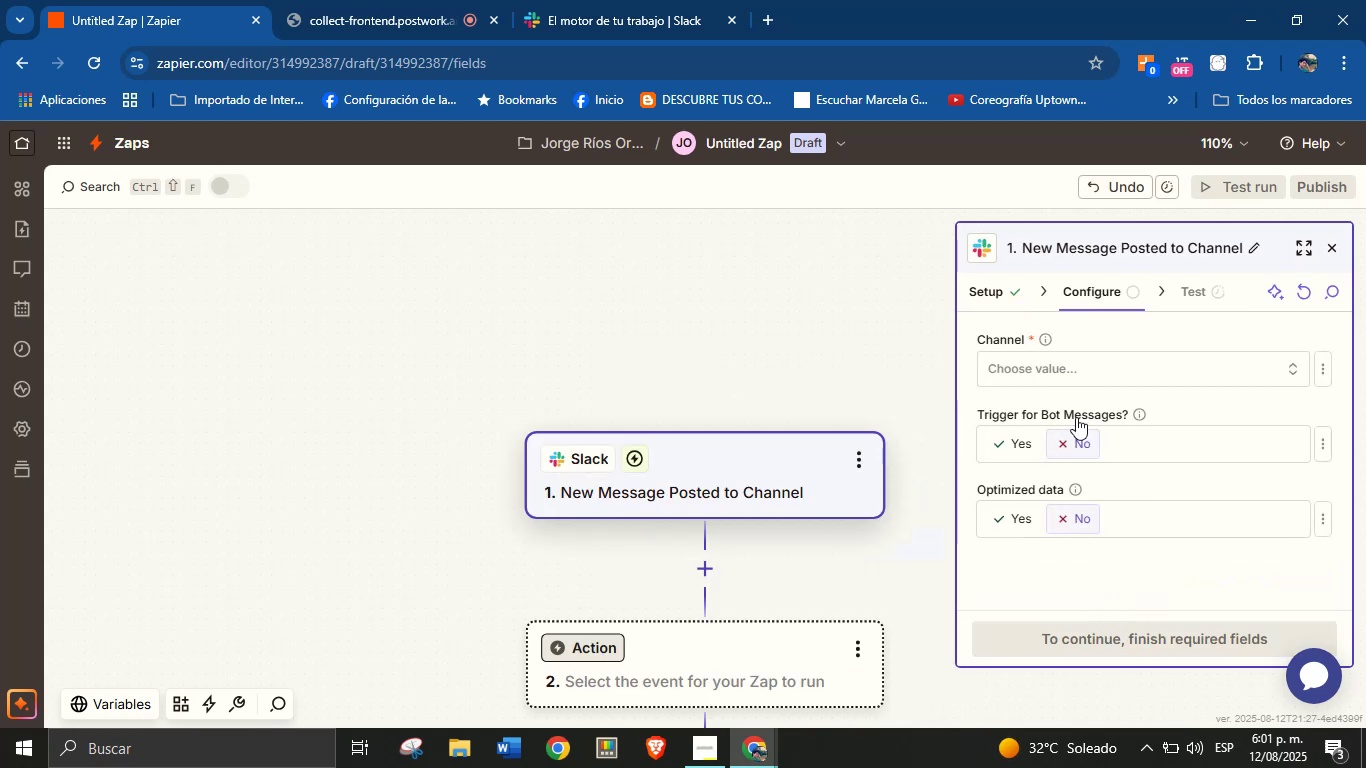 
left_click([1070, 358])
 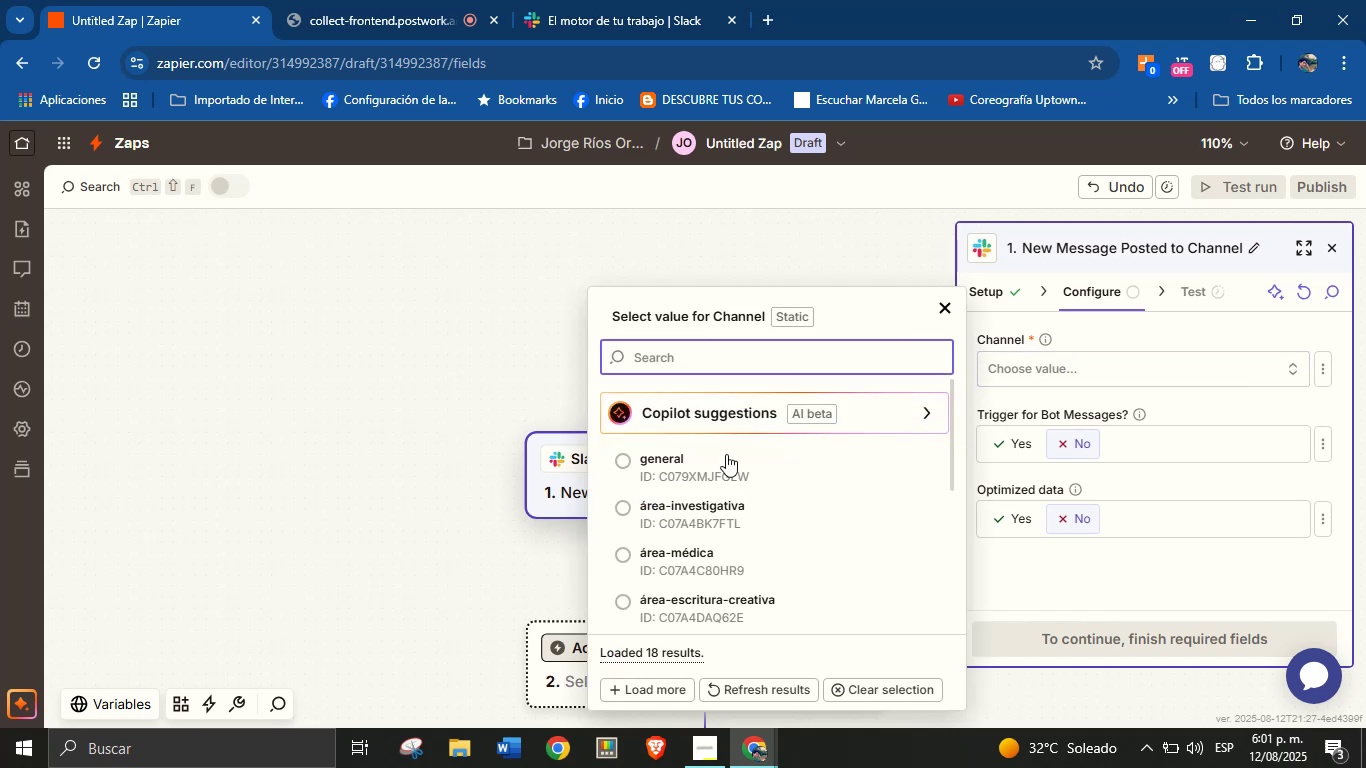 
left_click([710, 459])
 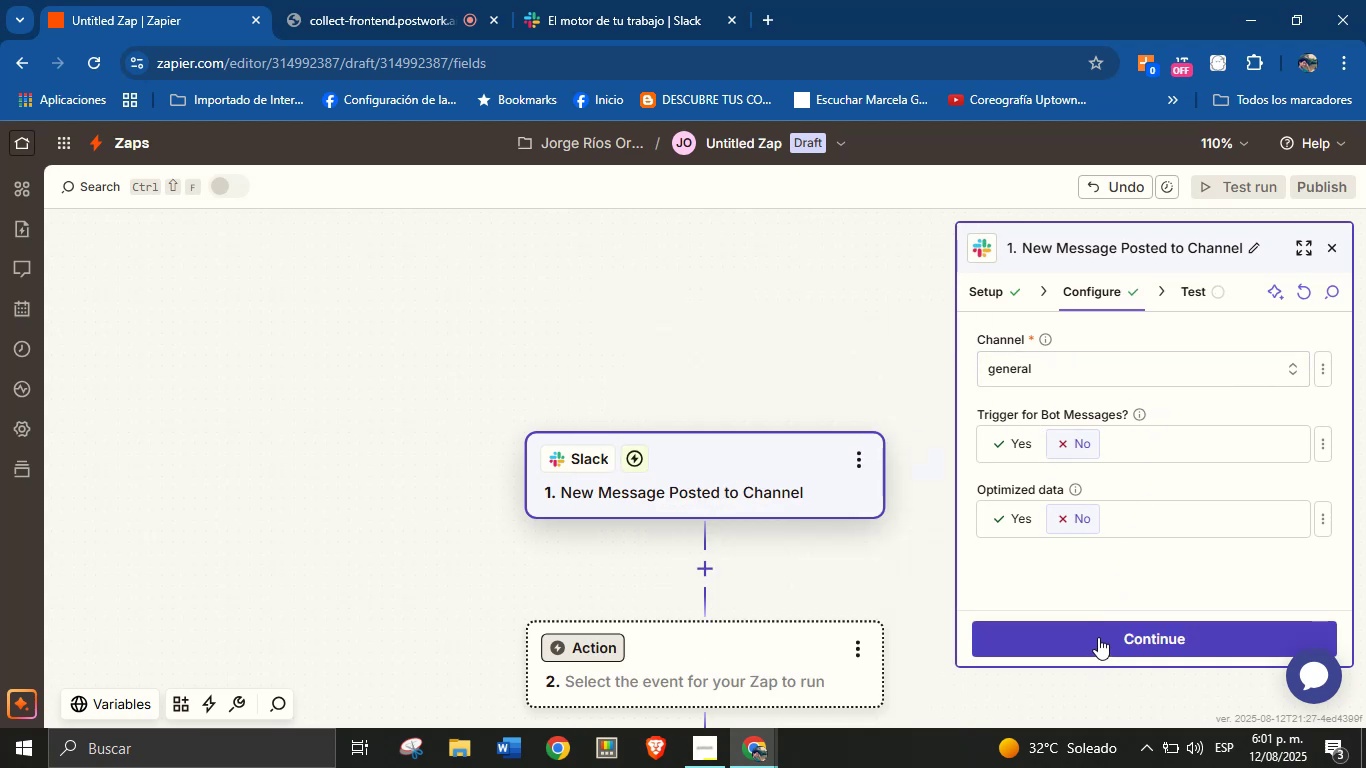 
wait(5.71)
 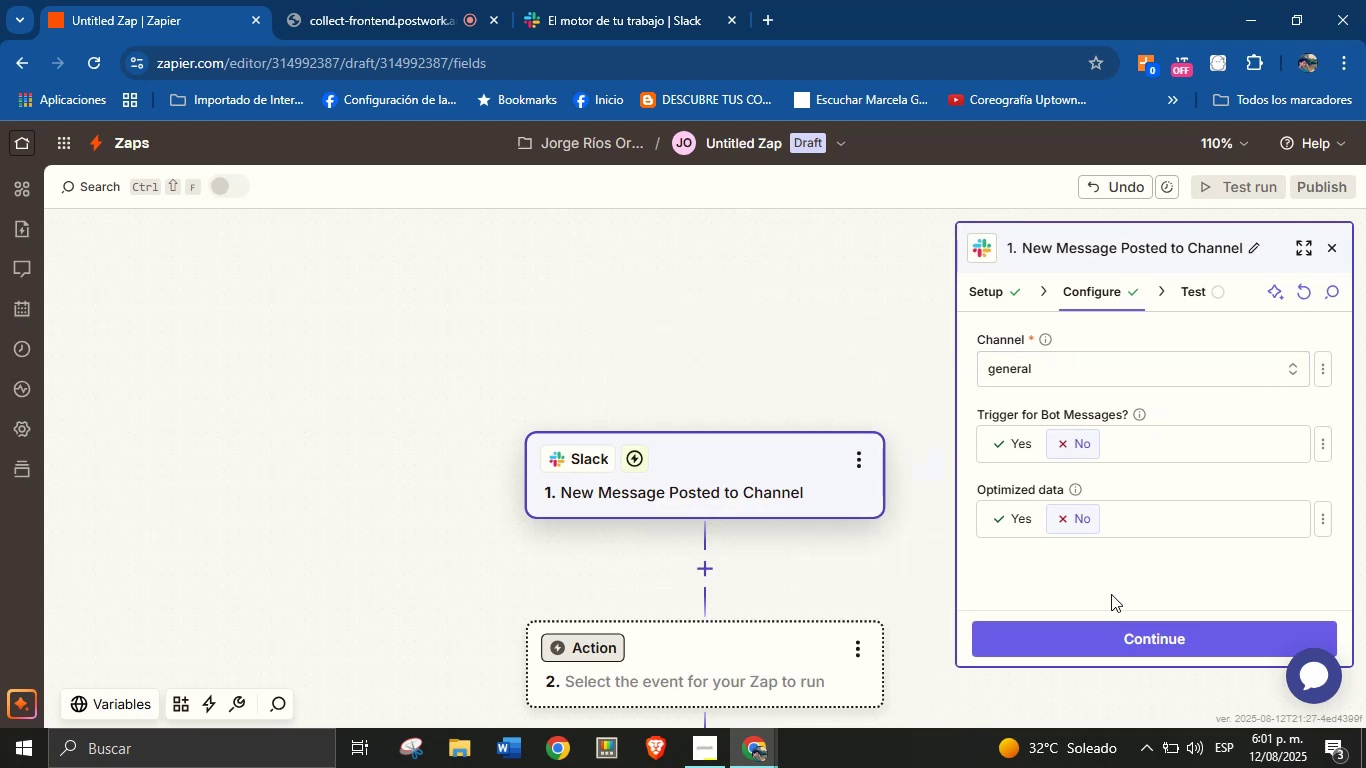 
left_click([1098, 637])
 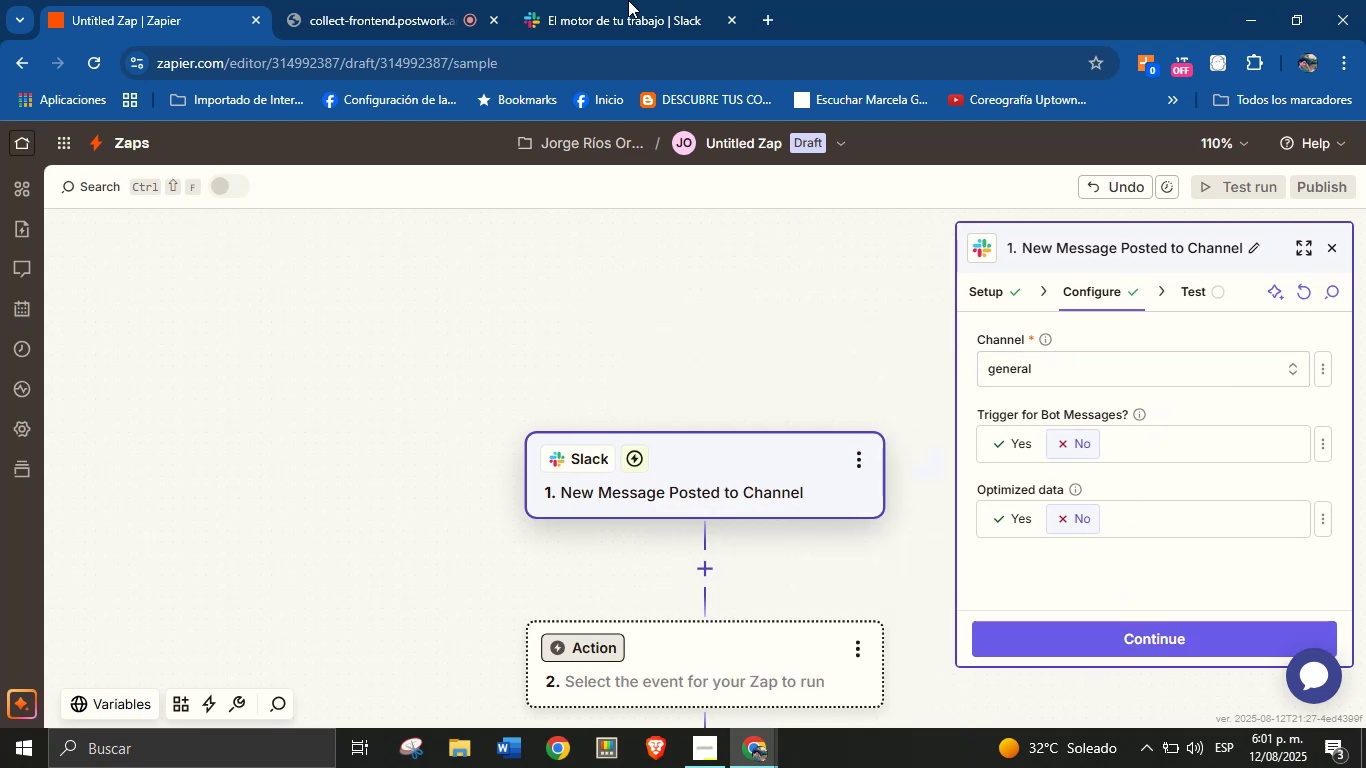 
left_click([624, 0])
 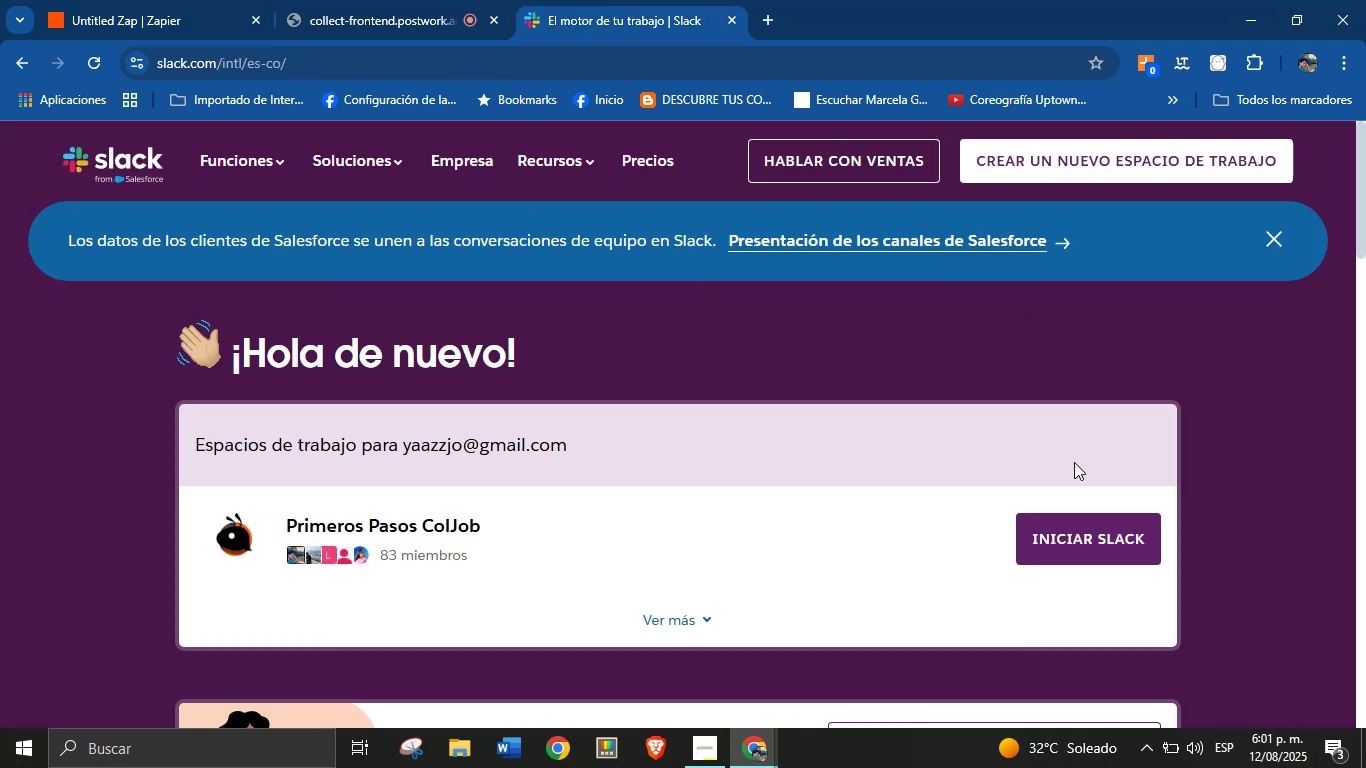 
left_click([1076, 541])
 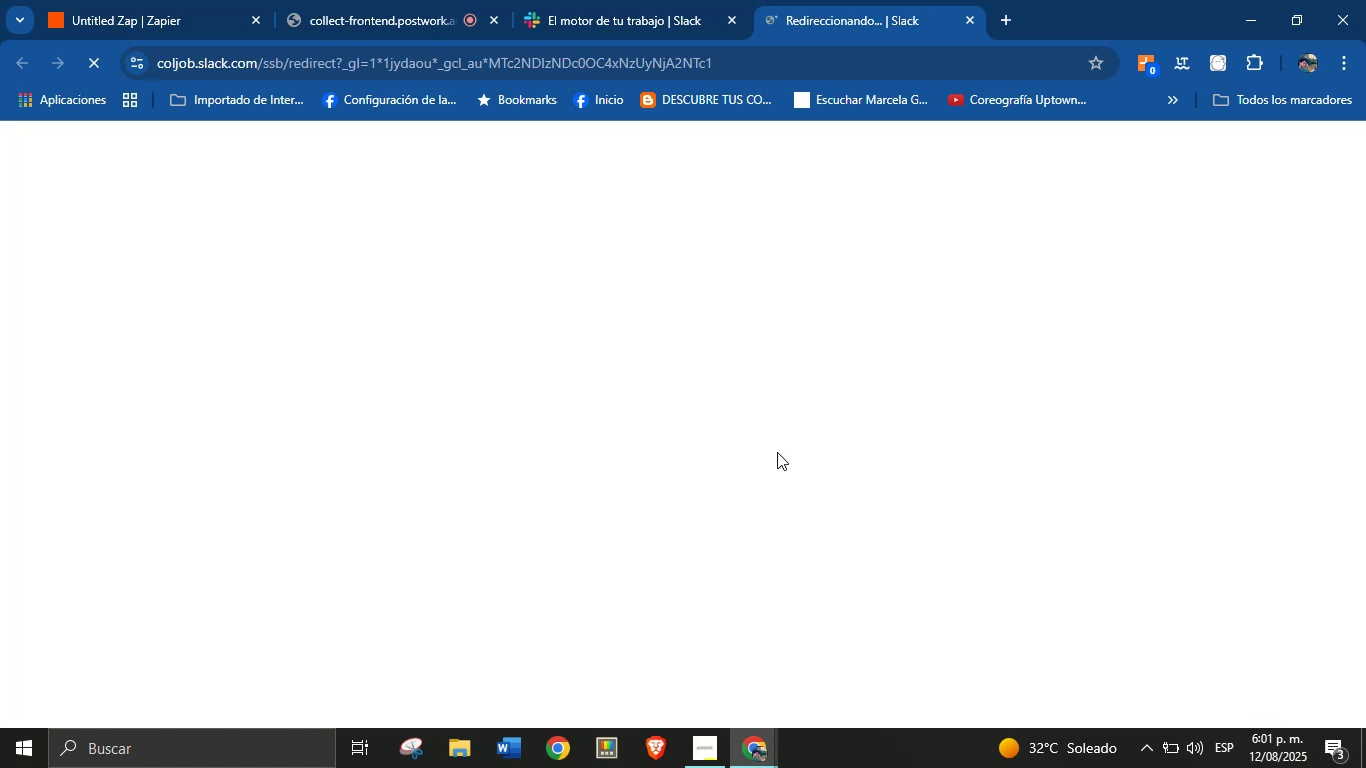 
left_click([161, 0])
 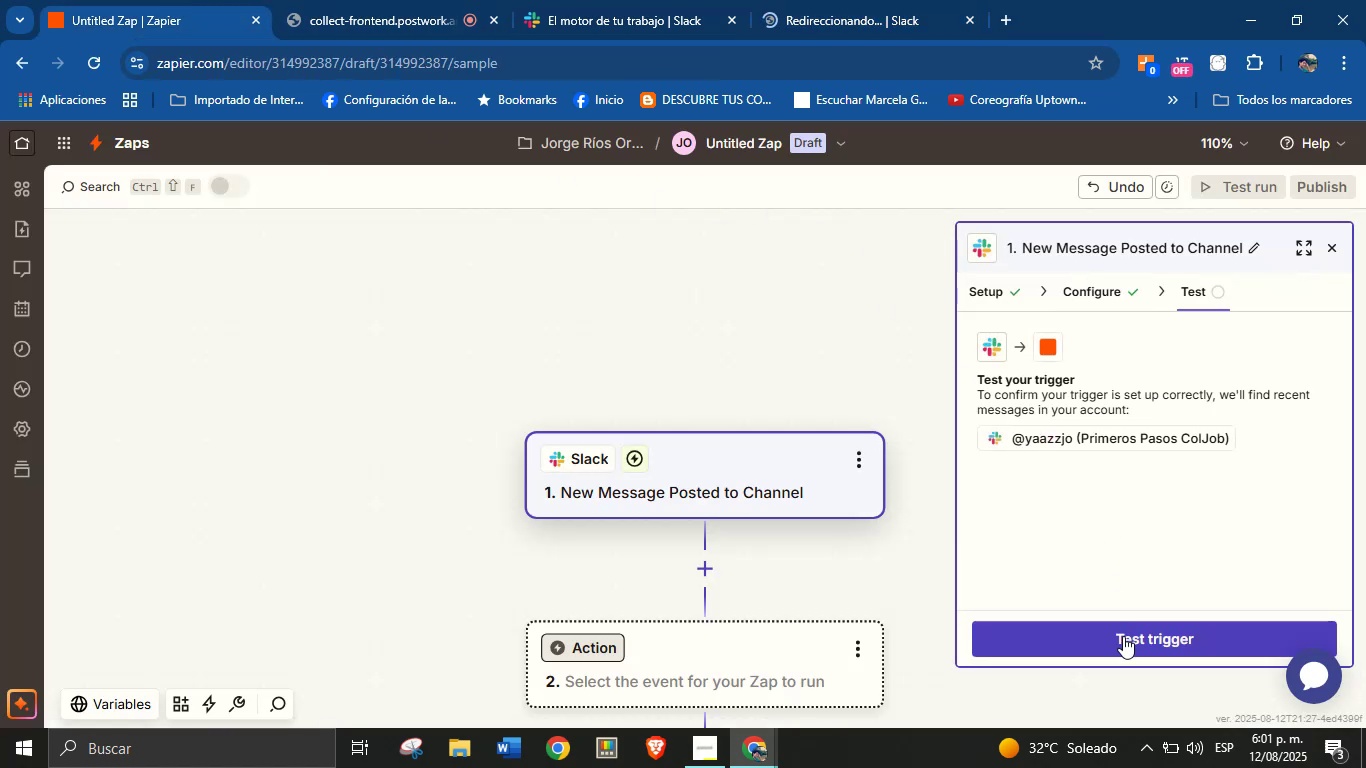 
left_click([1123, 636])
 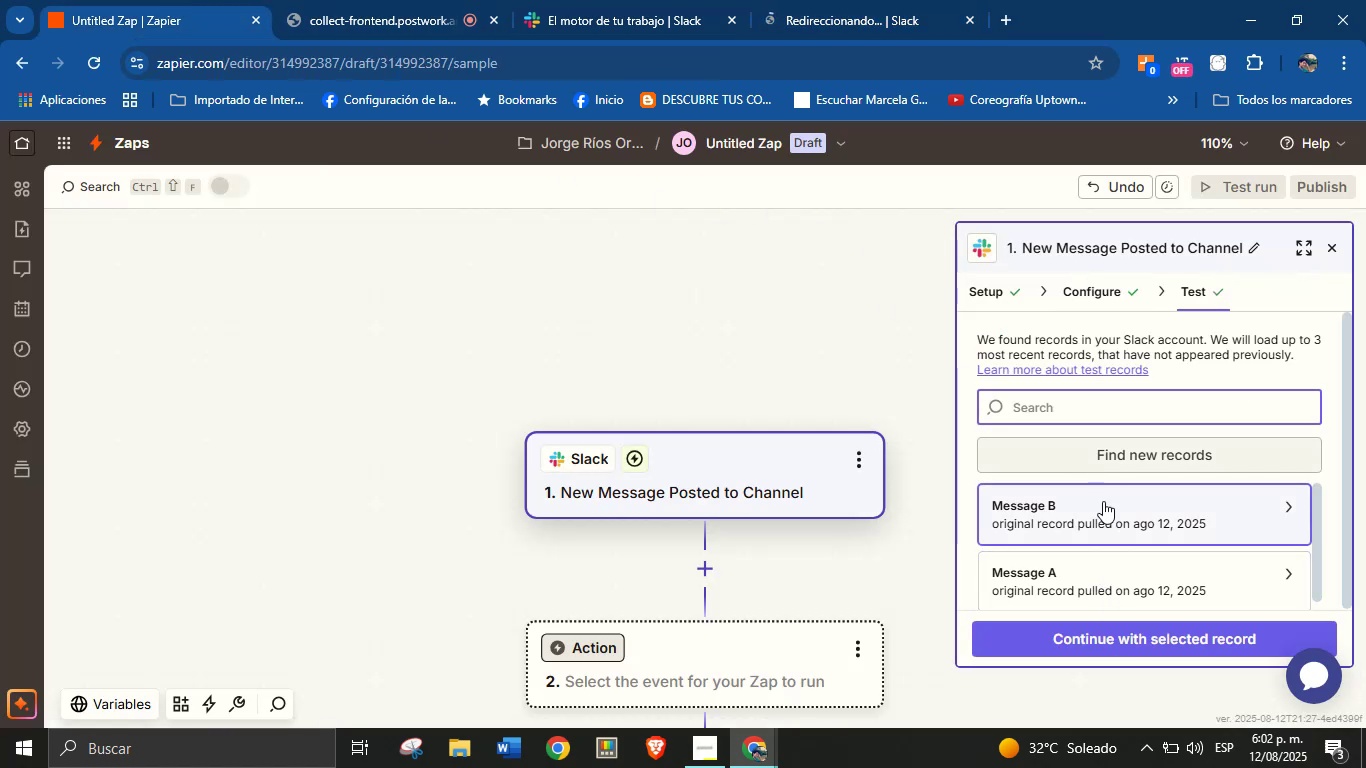 
left_click([1113, 568])
 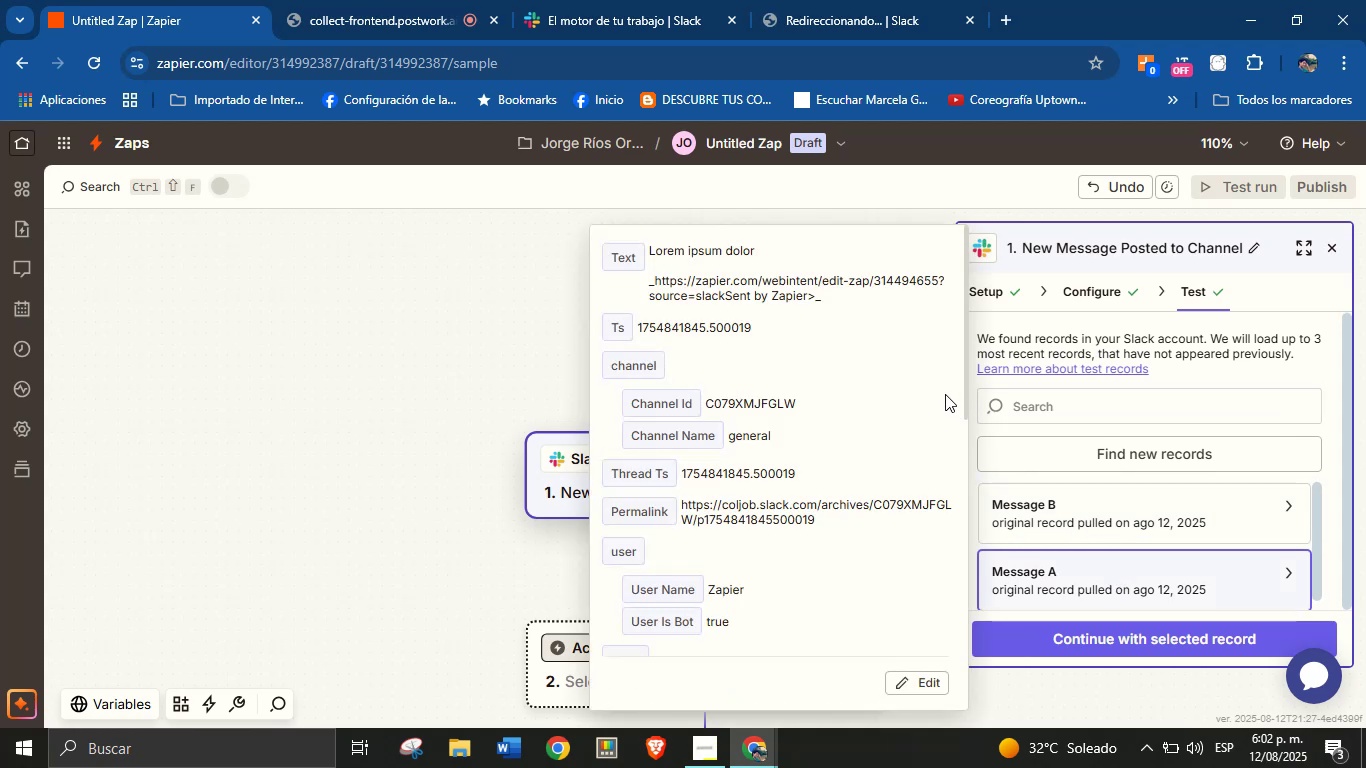 
wait(5.51)
 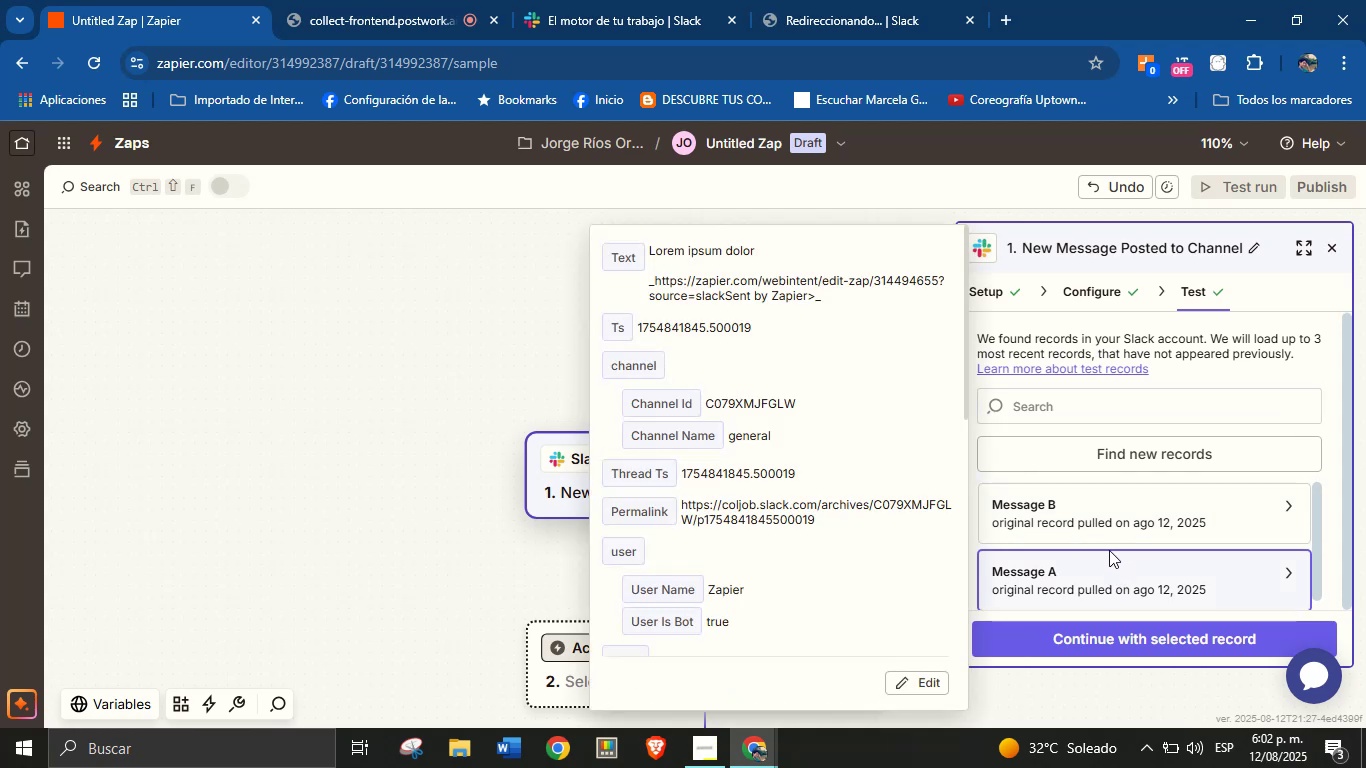 
left_click([1039, 511])
 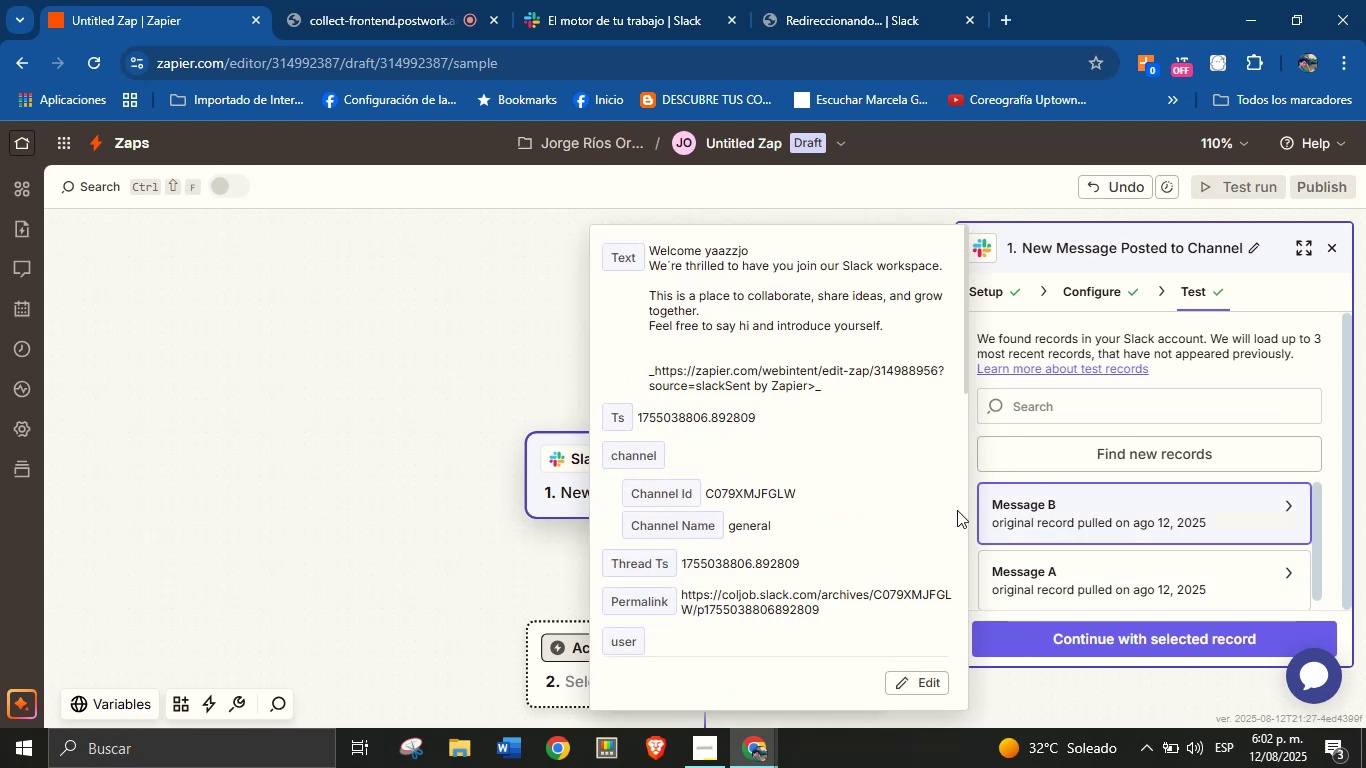 
scroll: coordinate [860, 485], scroll_direction: down, amount: 2.0
 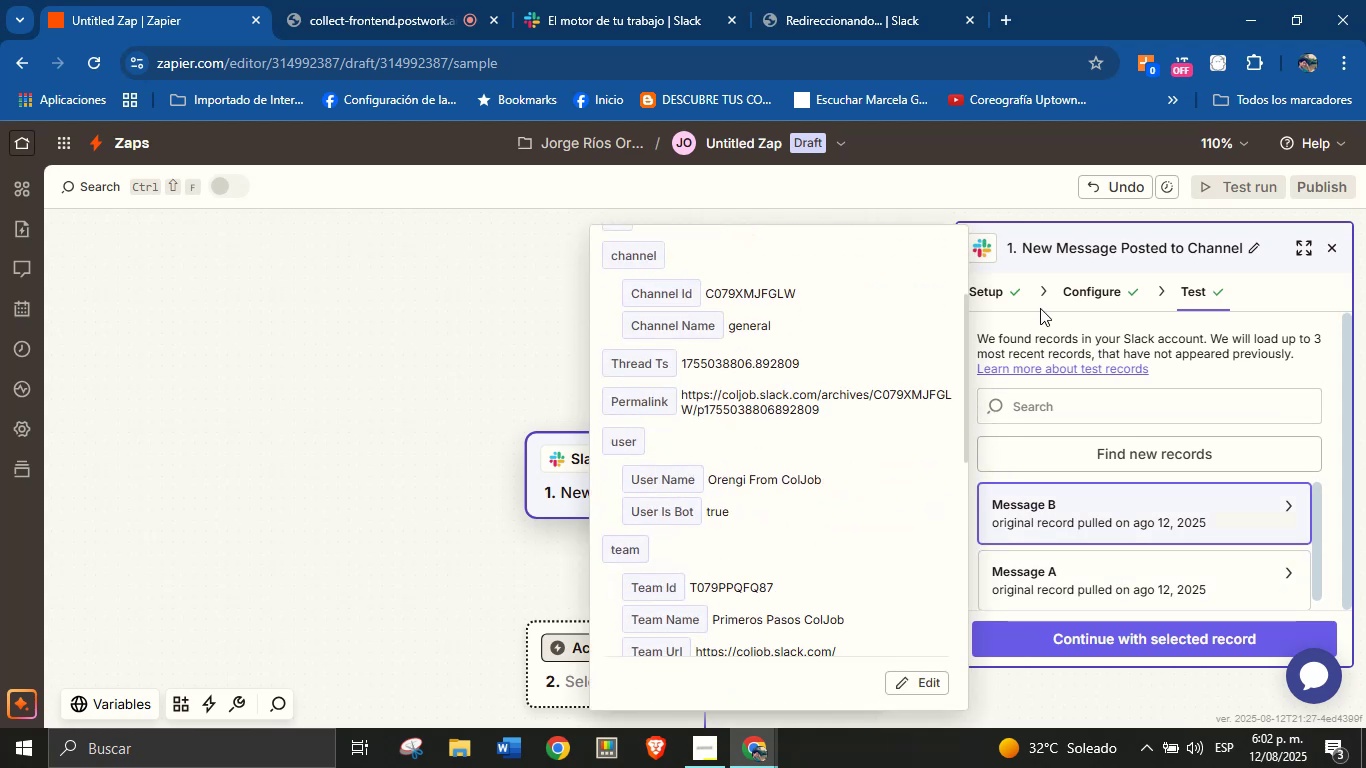 
left_click([1067, 292])
 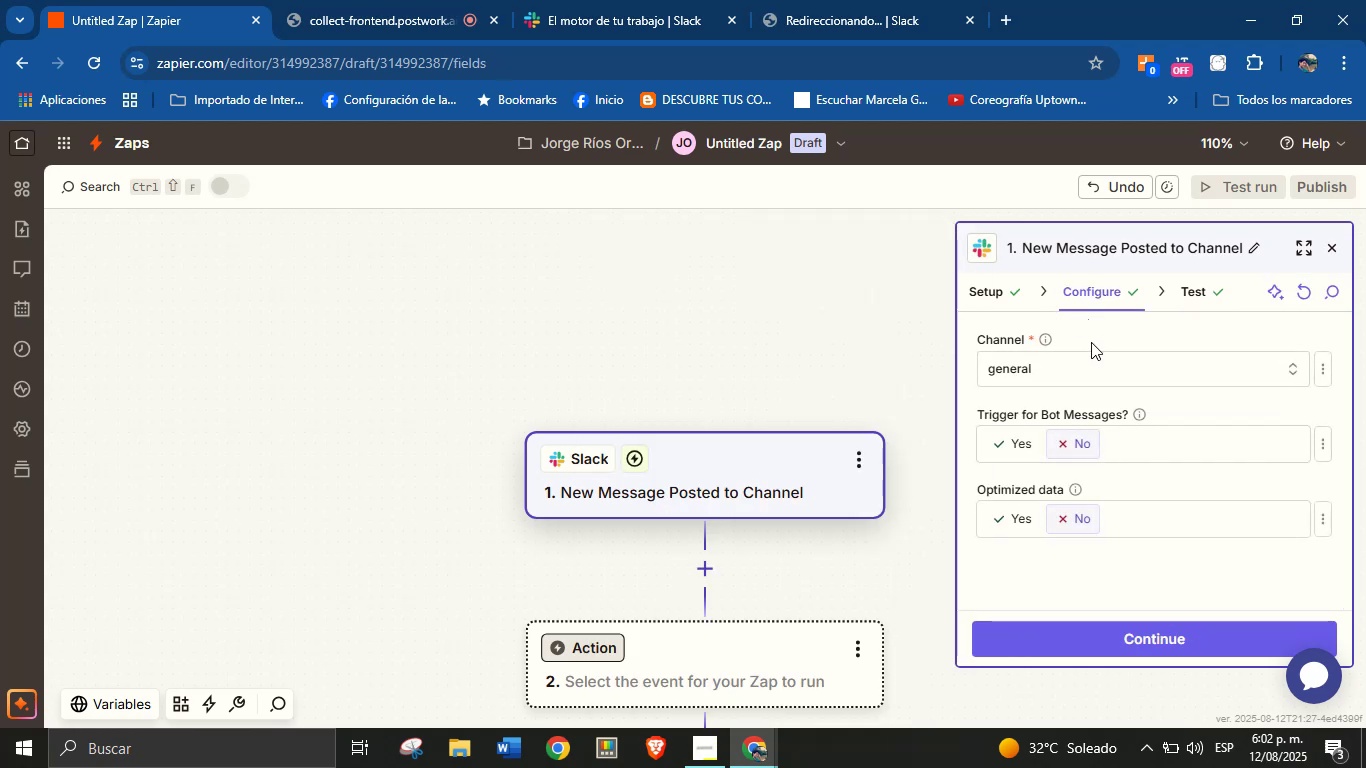 
left_click([1101, 381])
 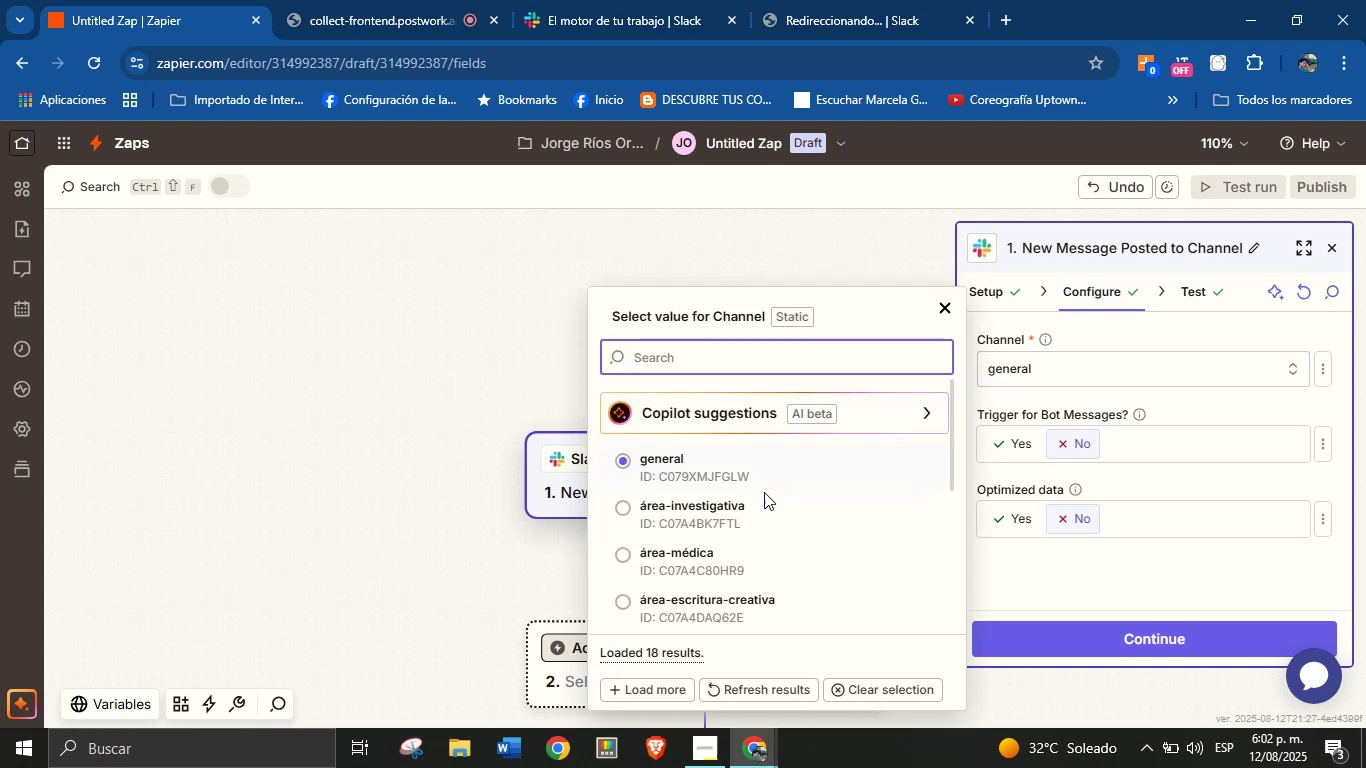 
left_click([719, 503])
 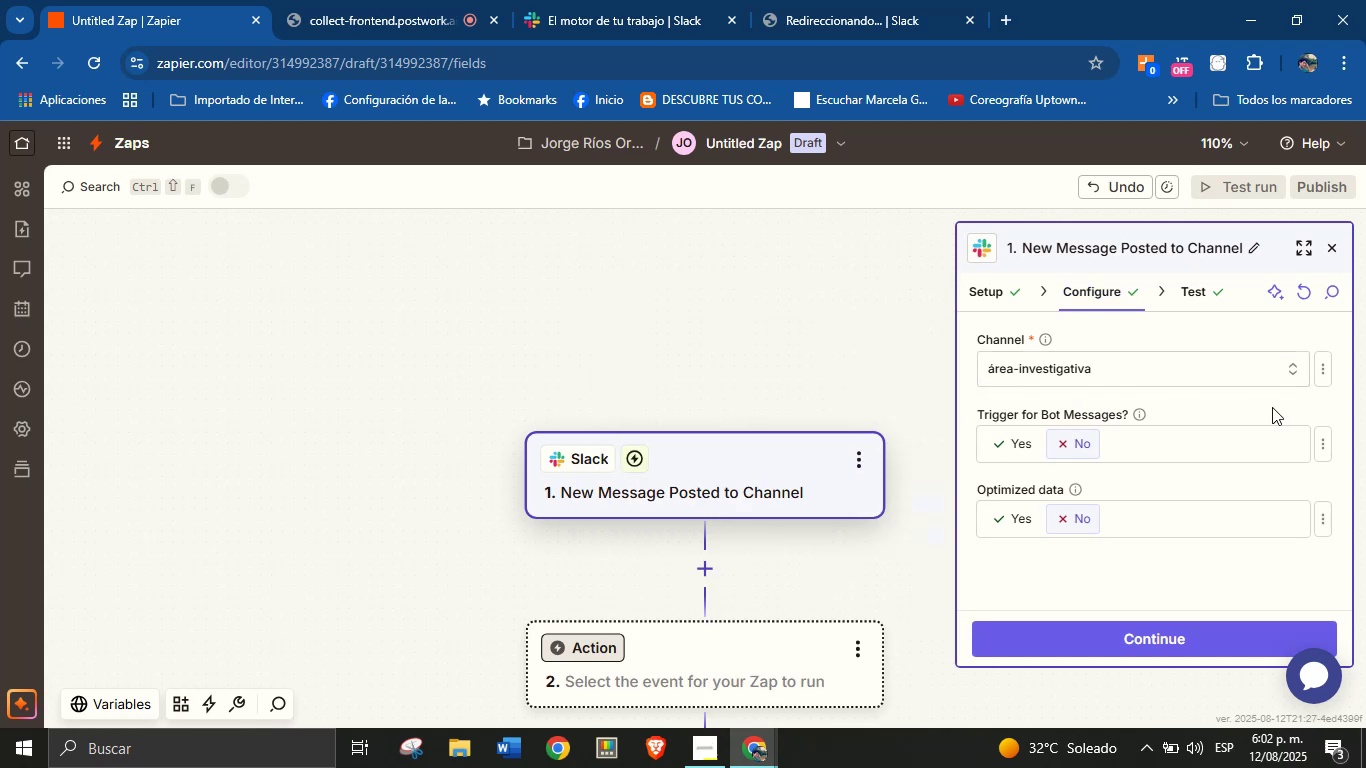 
left_click([1272, 407])
 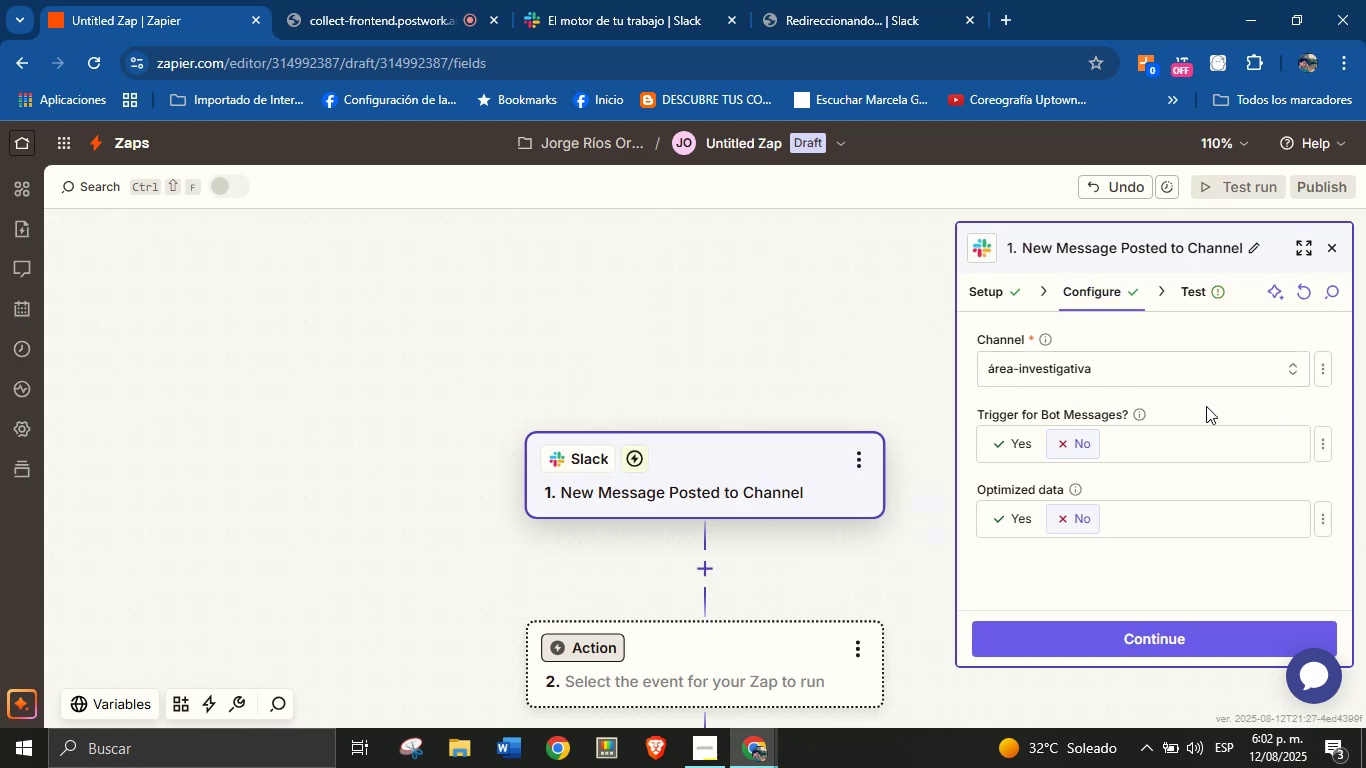 
scroll: coordinate [1178, 413], scroll_direction: down, amount: 1.0
 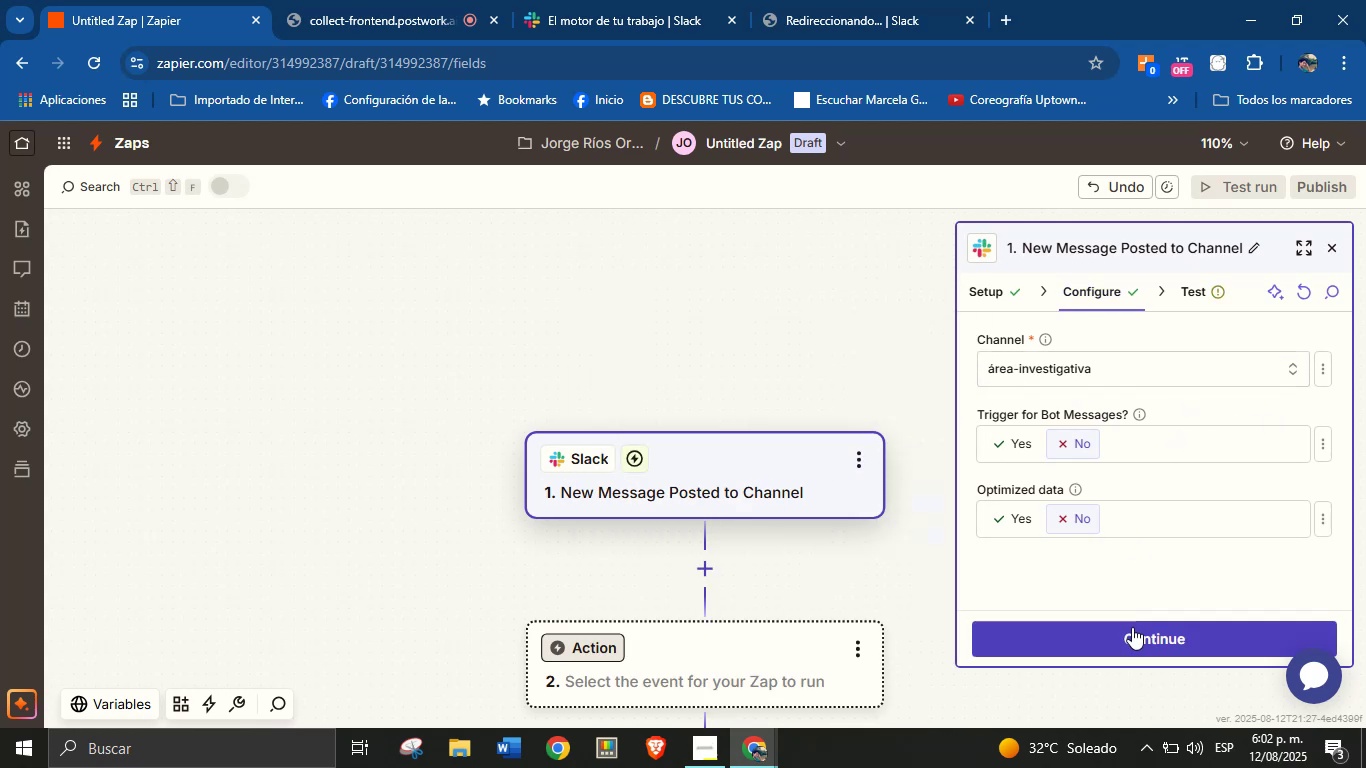 
left_click([1132, 627])
 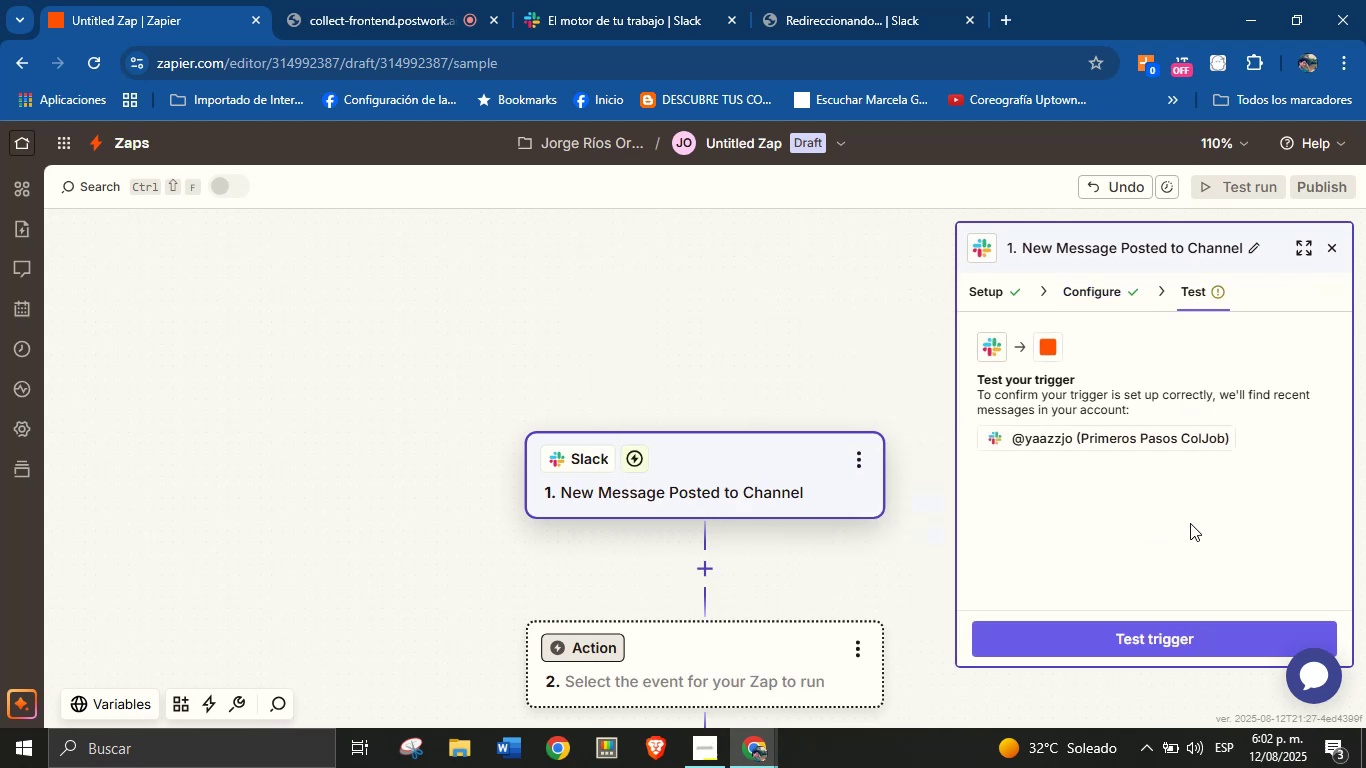 
left_click([1163, 632])
 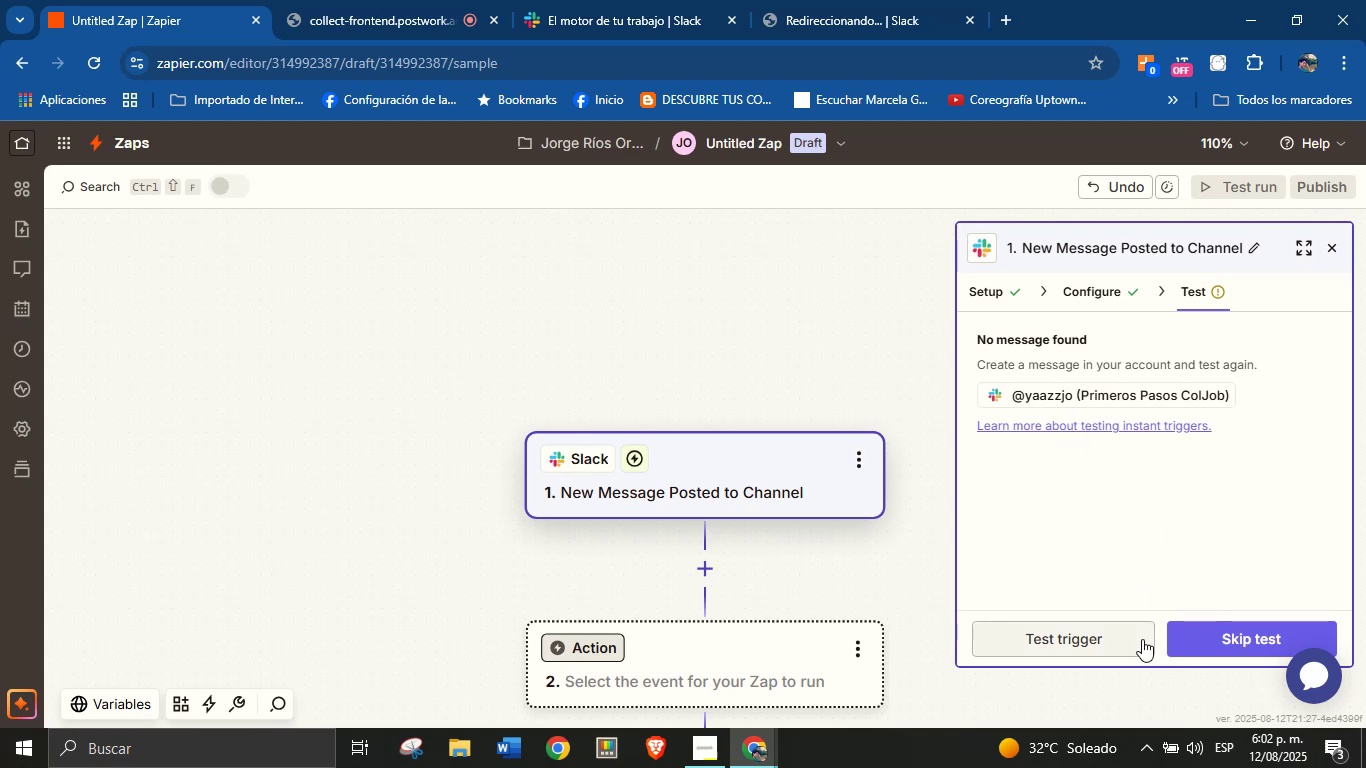 
wait(6.6)
 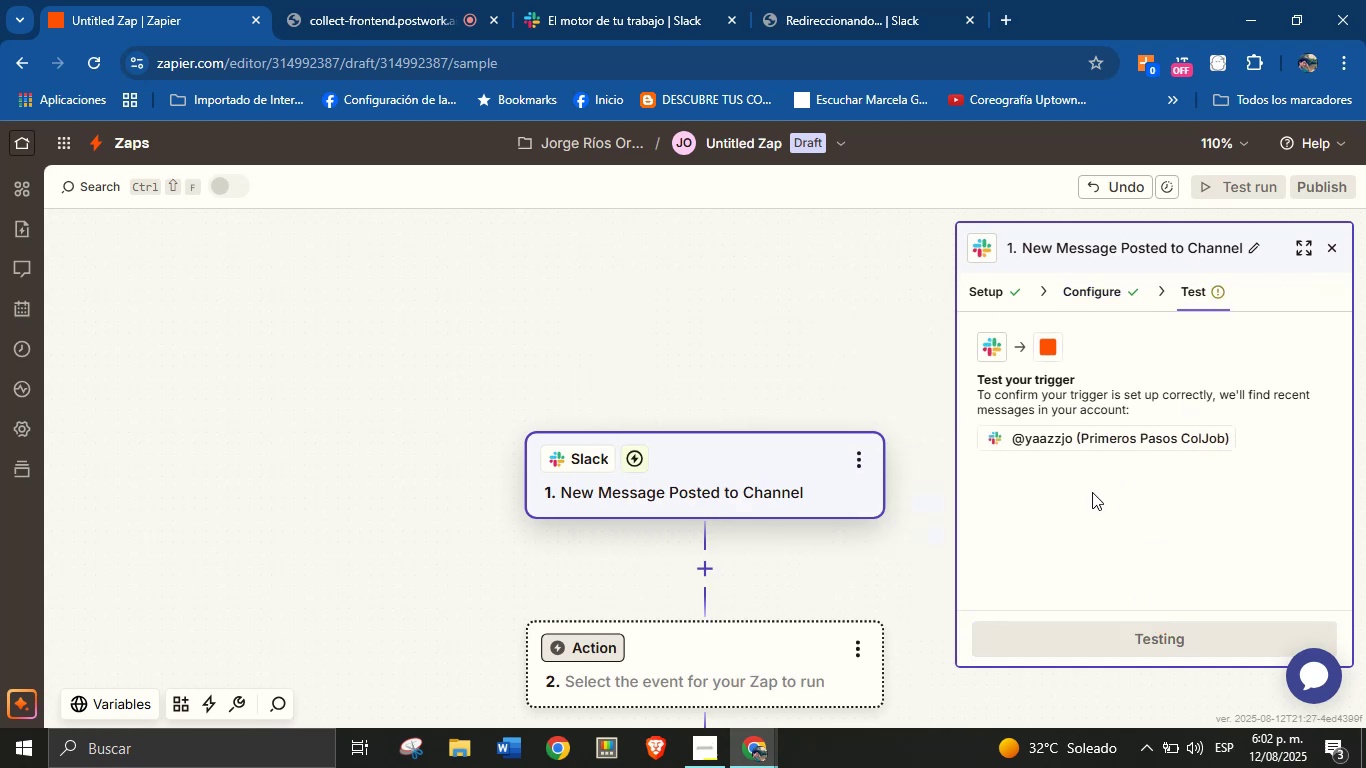 
left_click([1109, 635])
 